 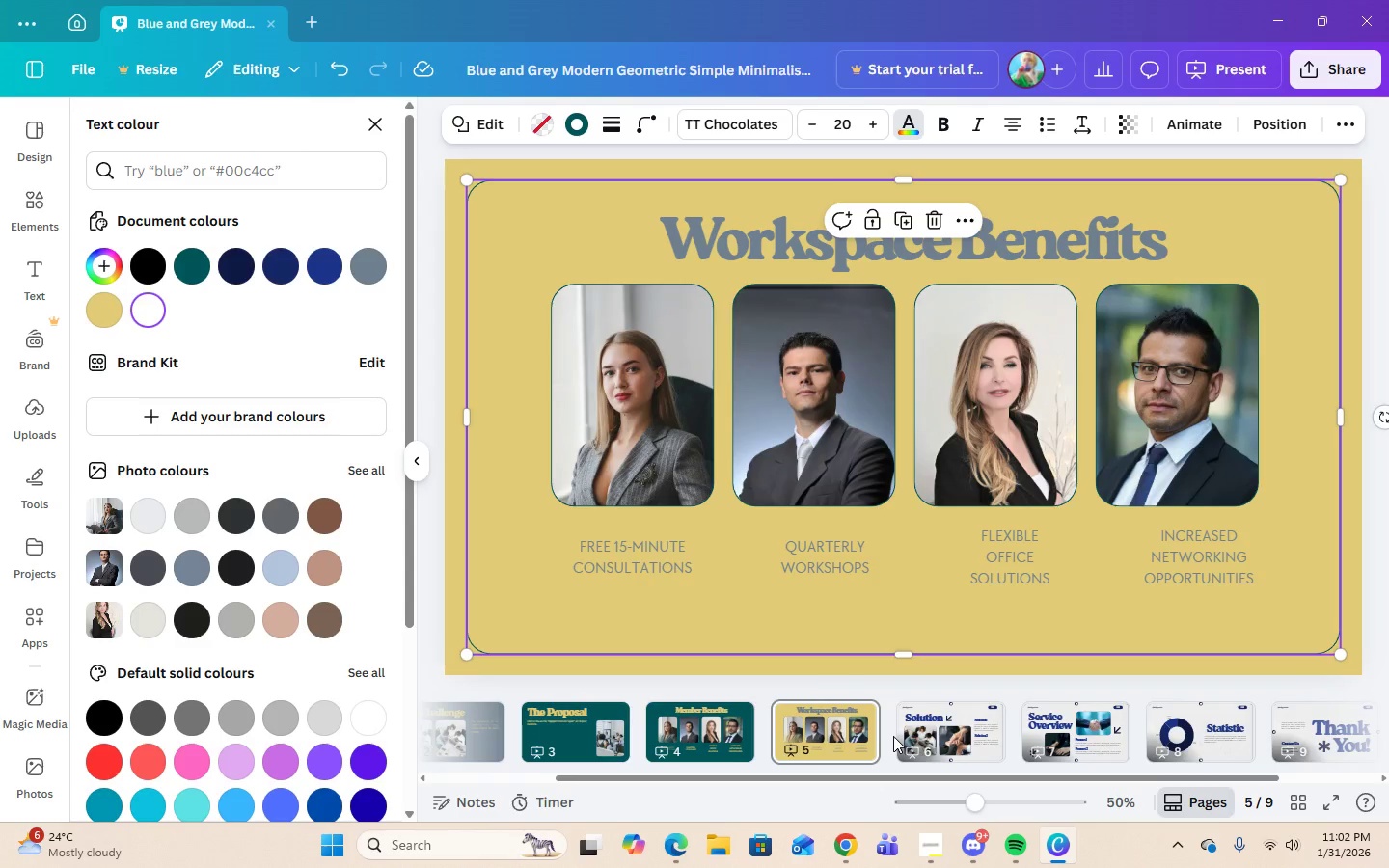 
scroll: coordinate [564, 729], scroll_direction: up, amount: 6.0
 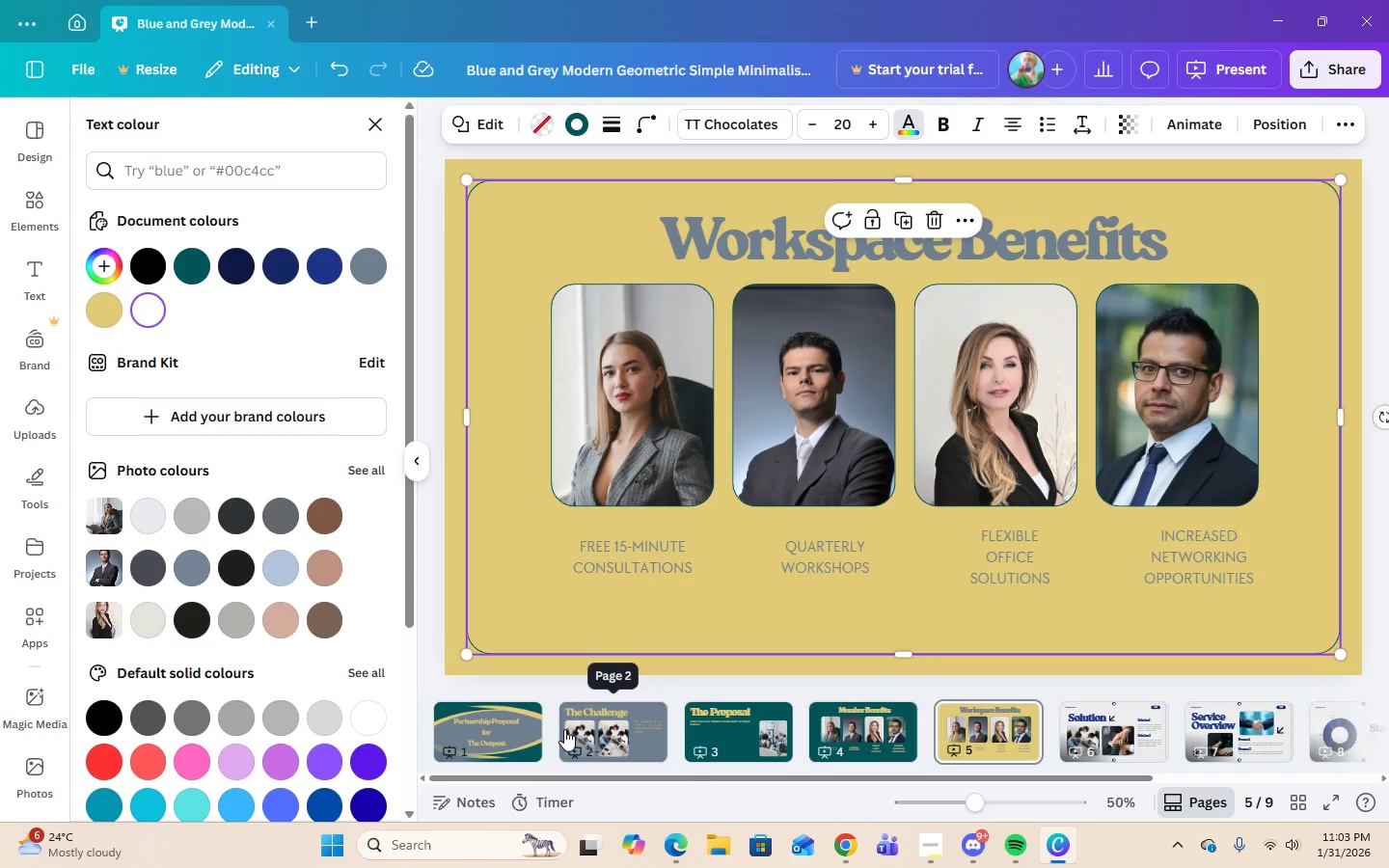 
scroll: coordinate [1137, 723], scroll_direction: down, amount: 3.0
 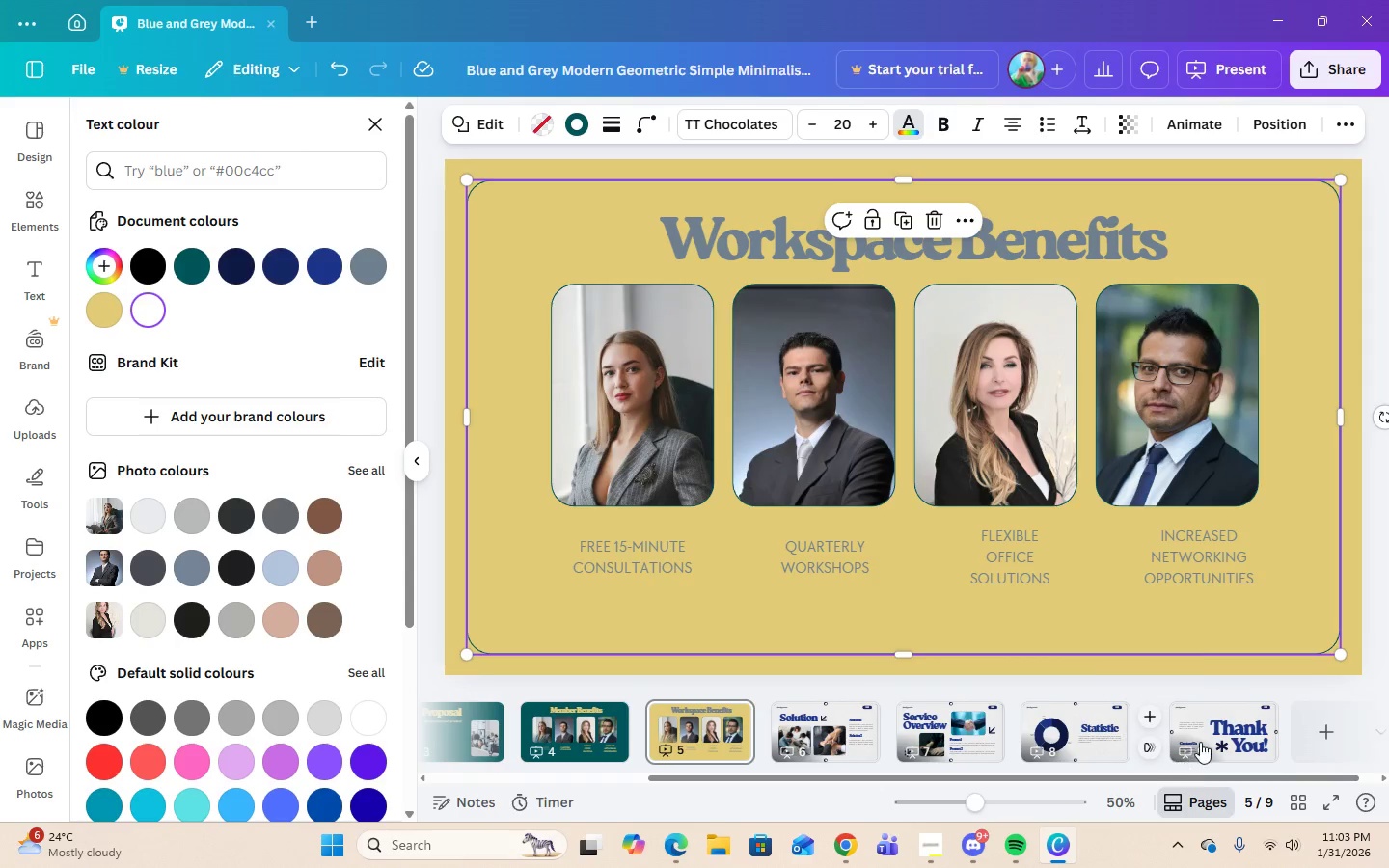 
left_click([1200, 742])
 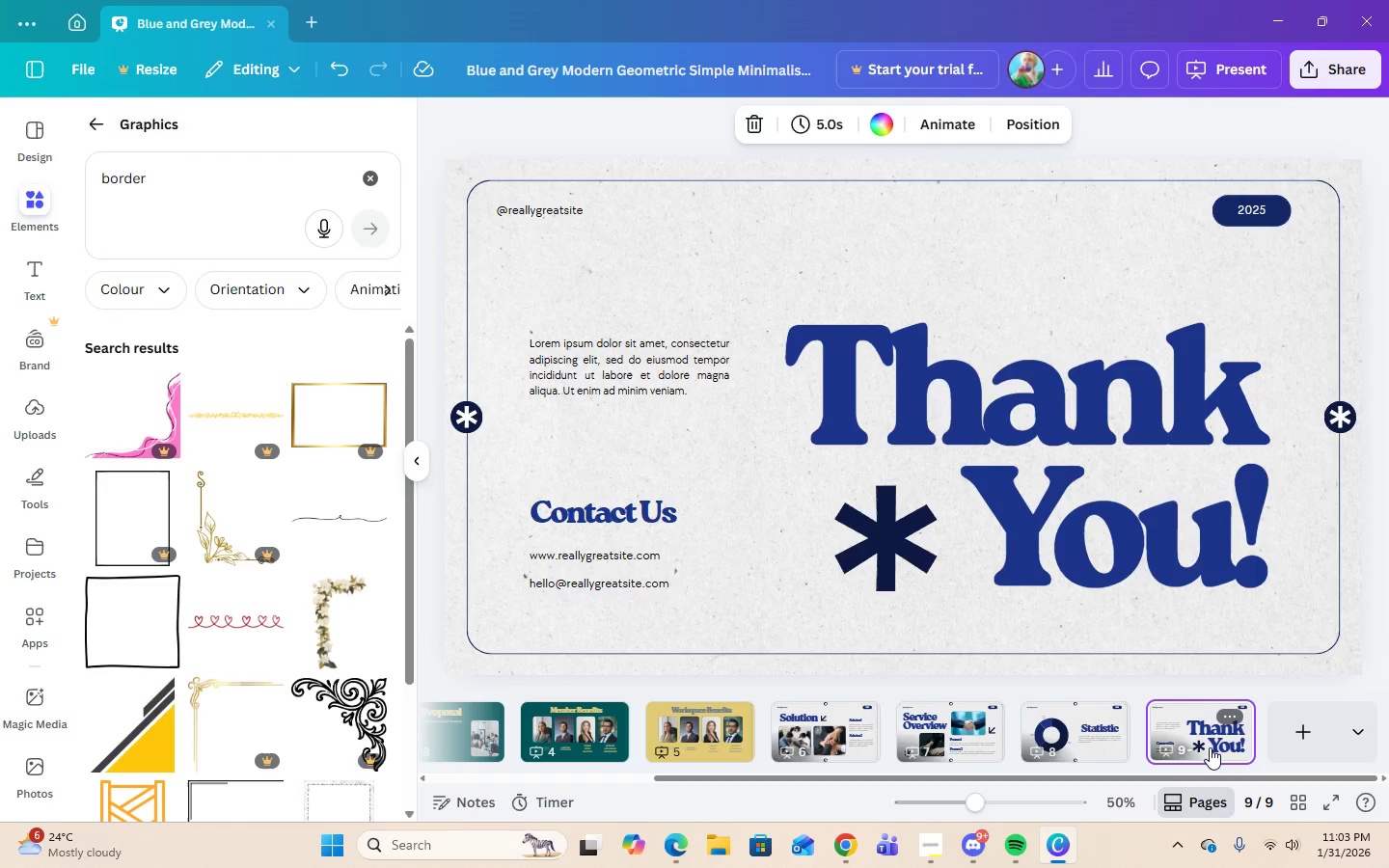 
left_click_drag(start_coordinate=[1209, 743], to_coordinate=[794, 741])
 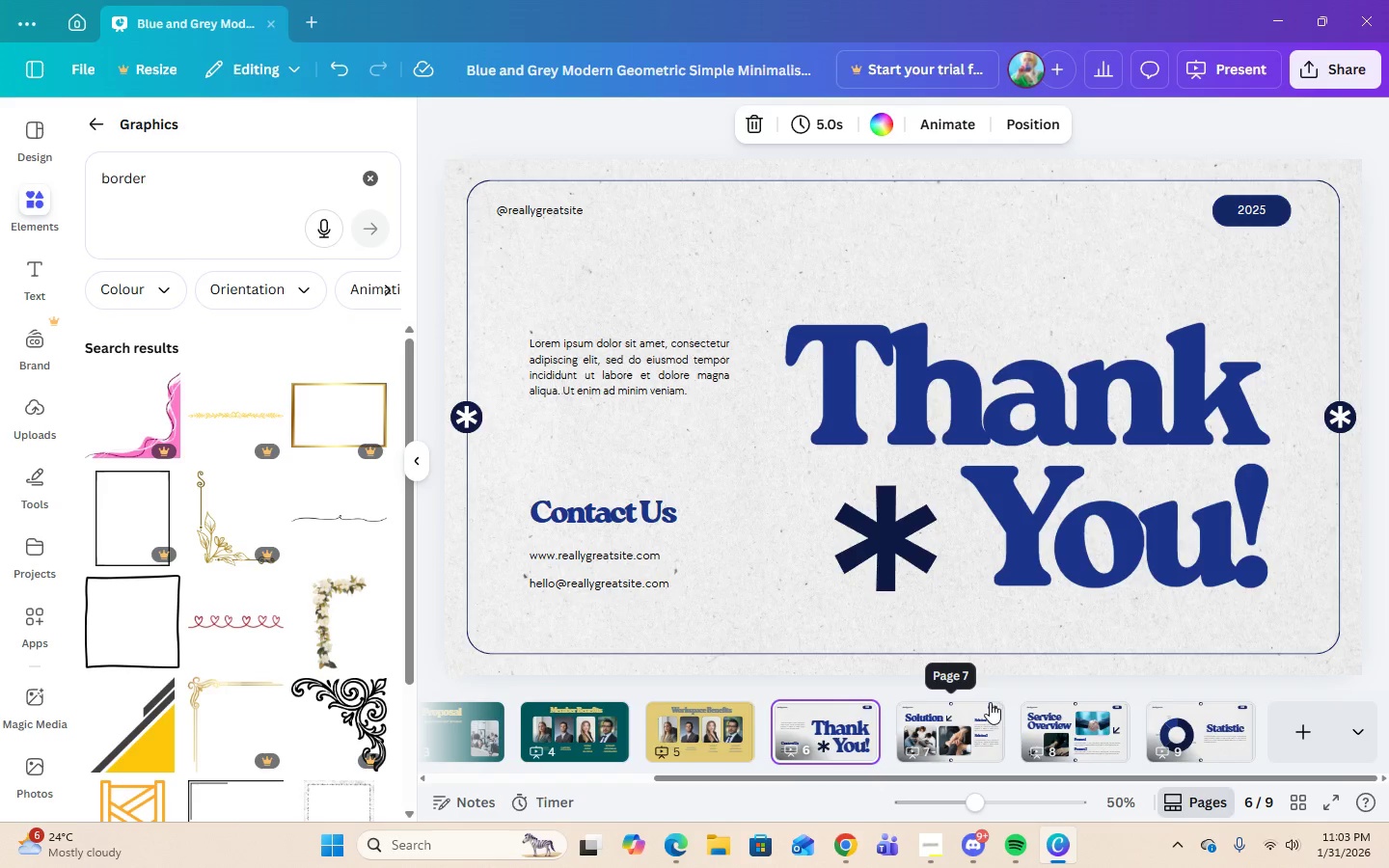 
left_click([974, 711])
 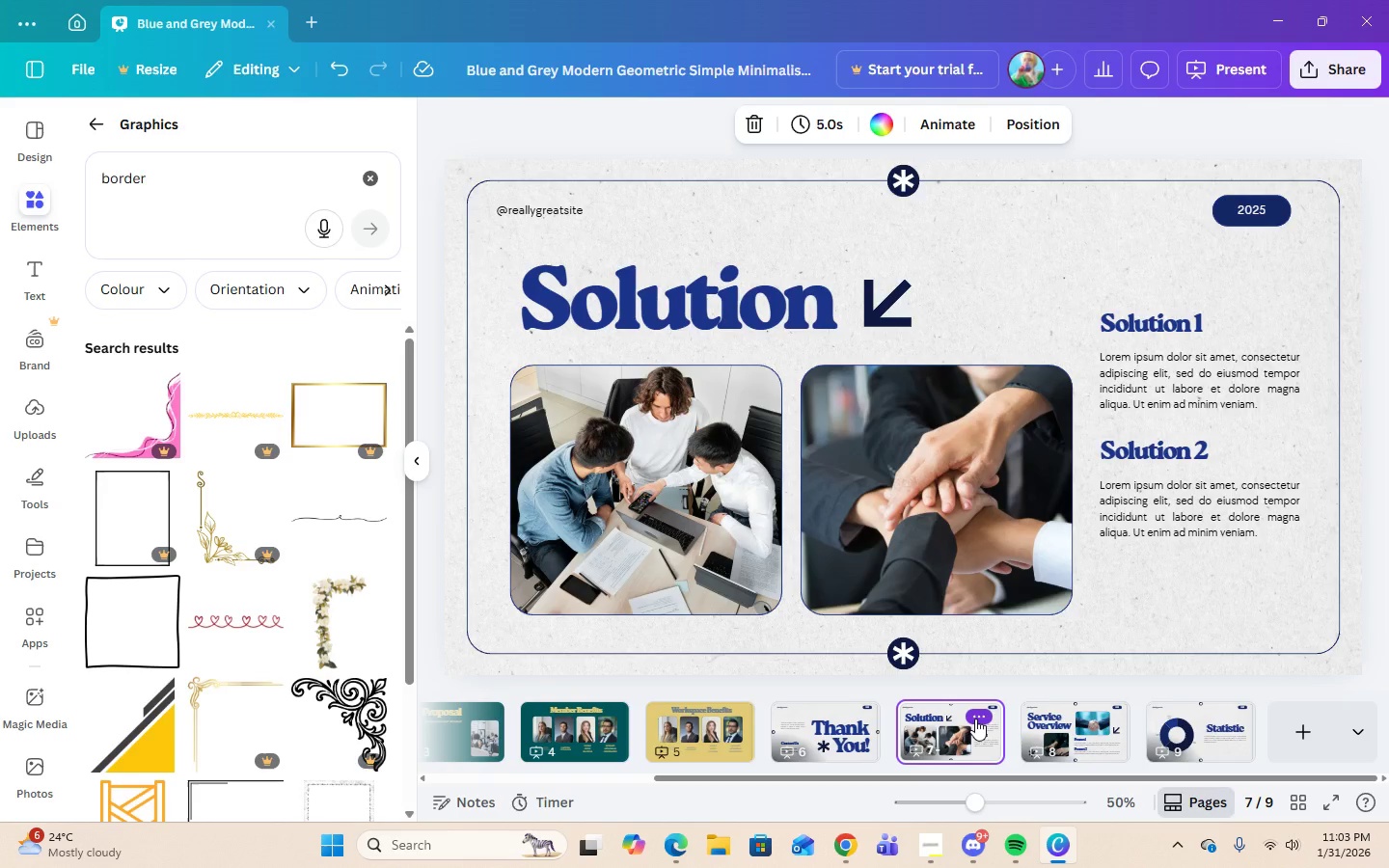 
left_click([975, 719])
 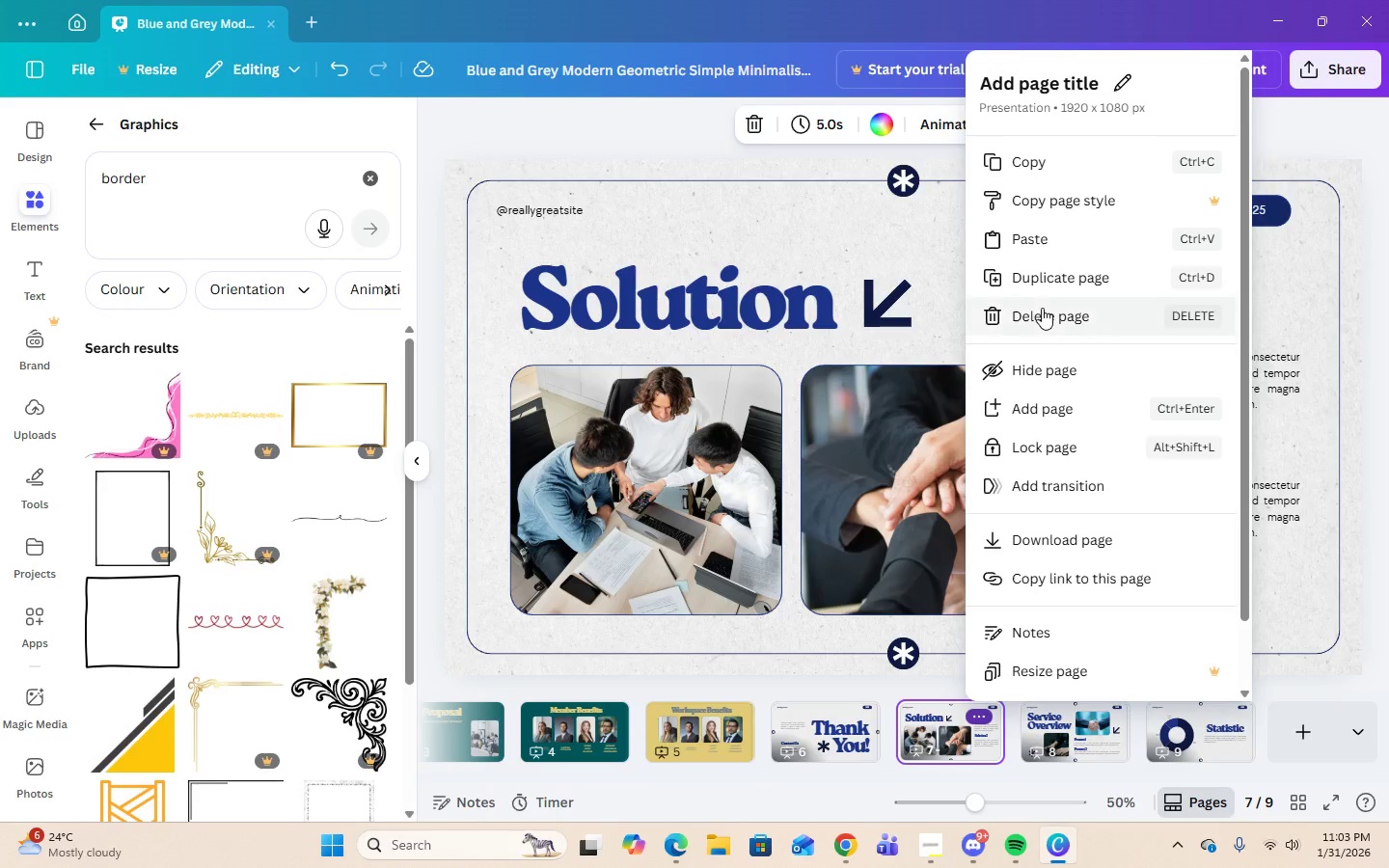 
left_click([1042, 308])
 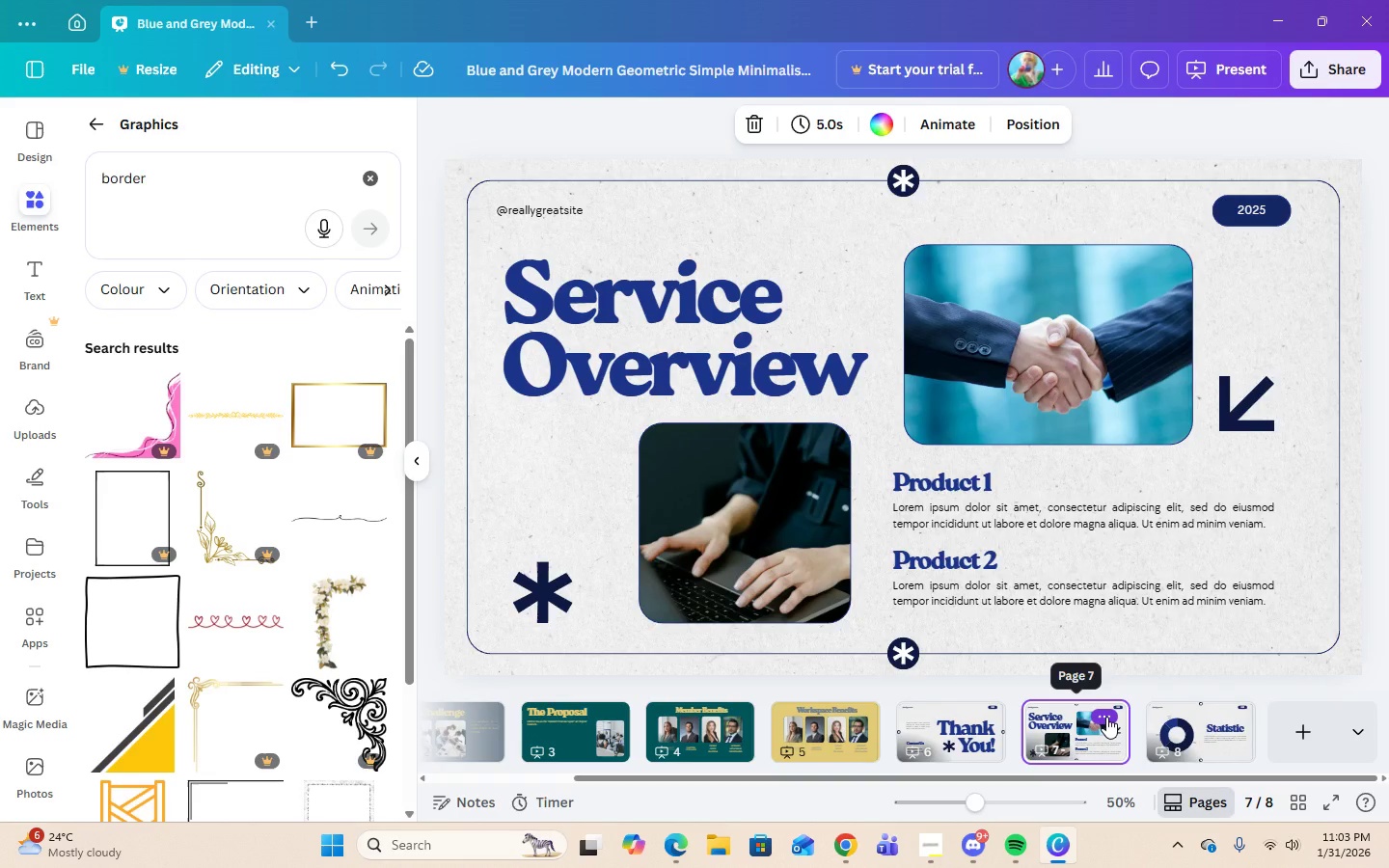 
left_click([1106, 717])
 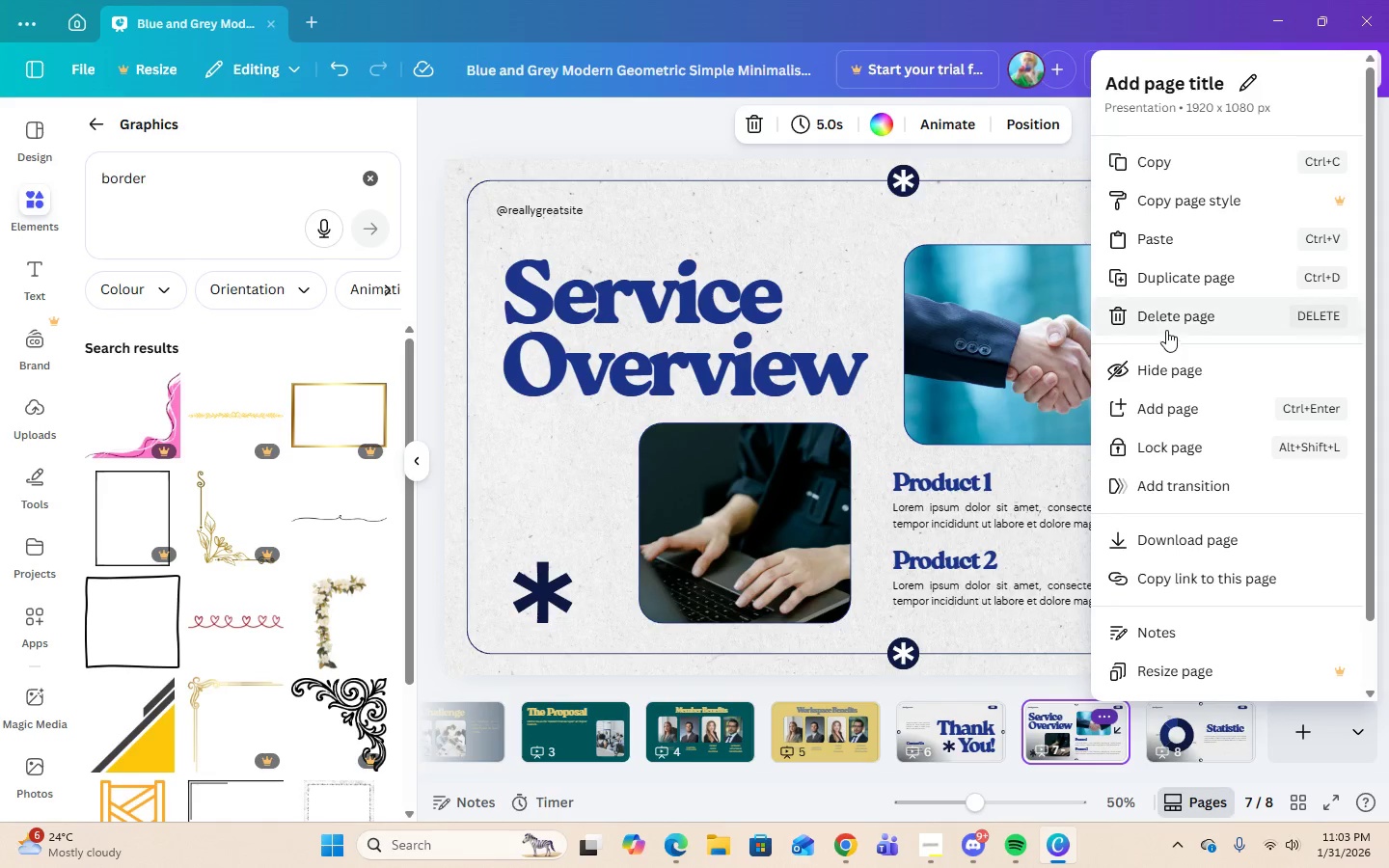 
left_click([1166, 322])
 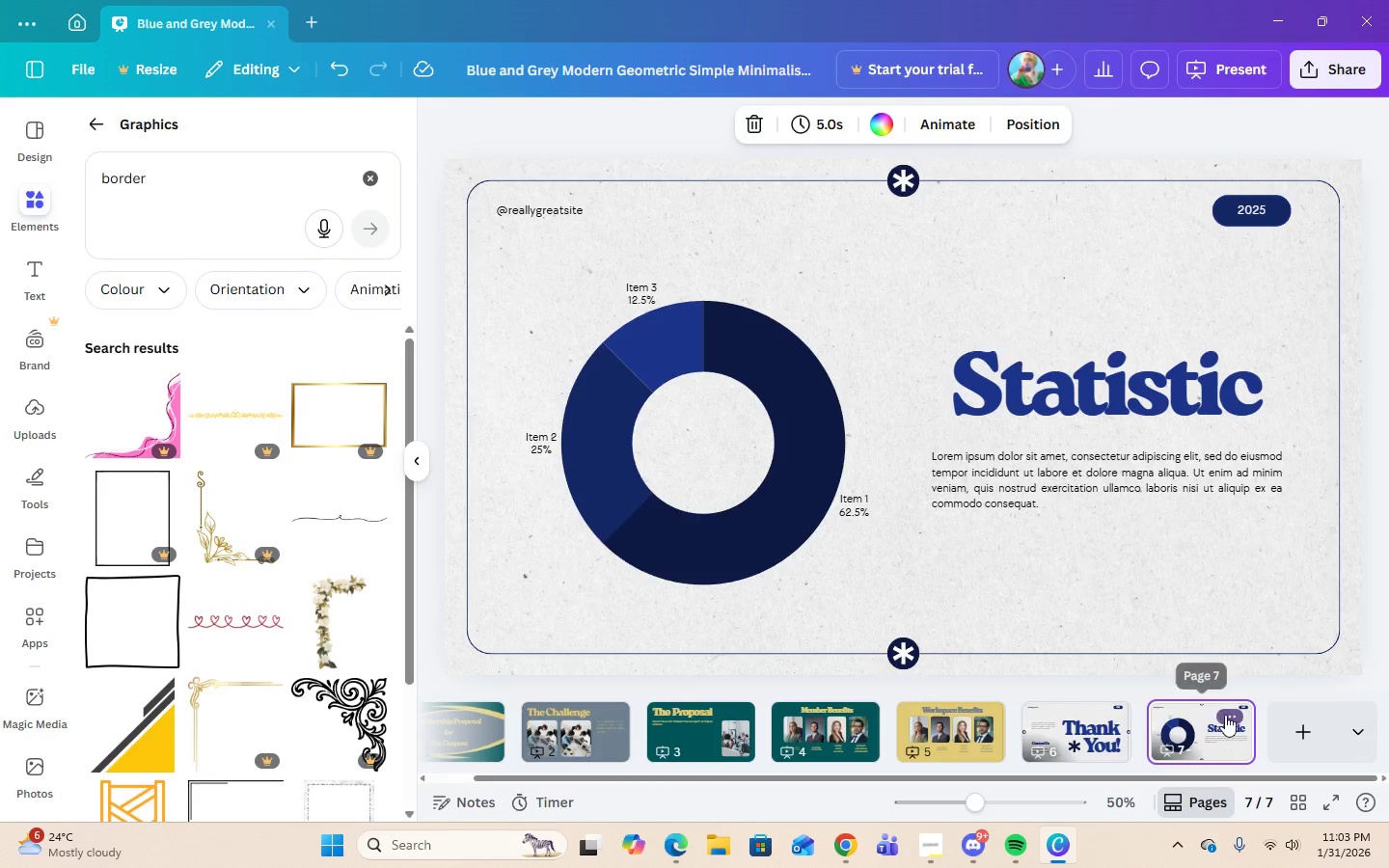 
left_click([1226, 716])
 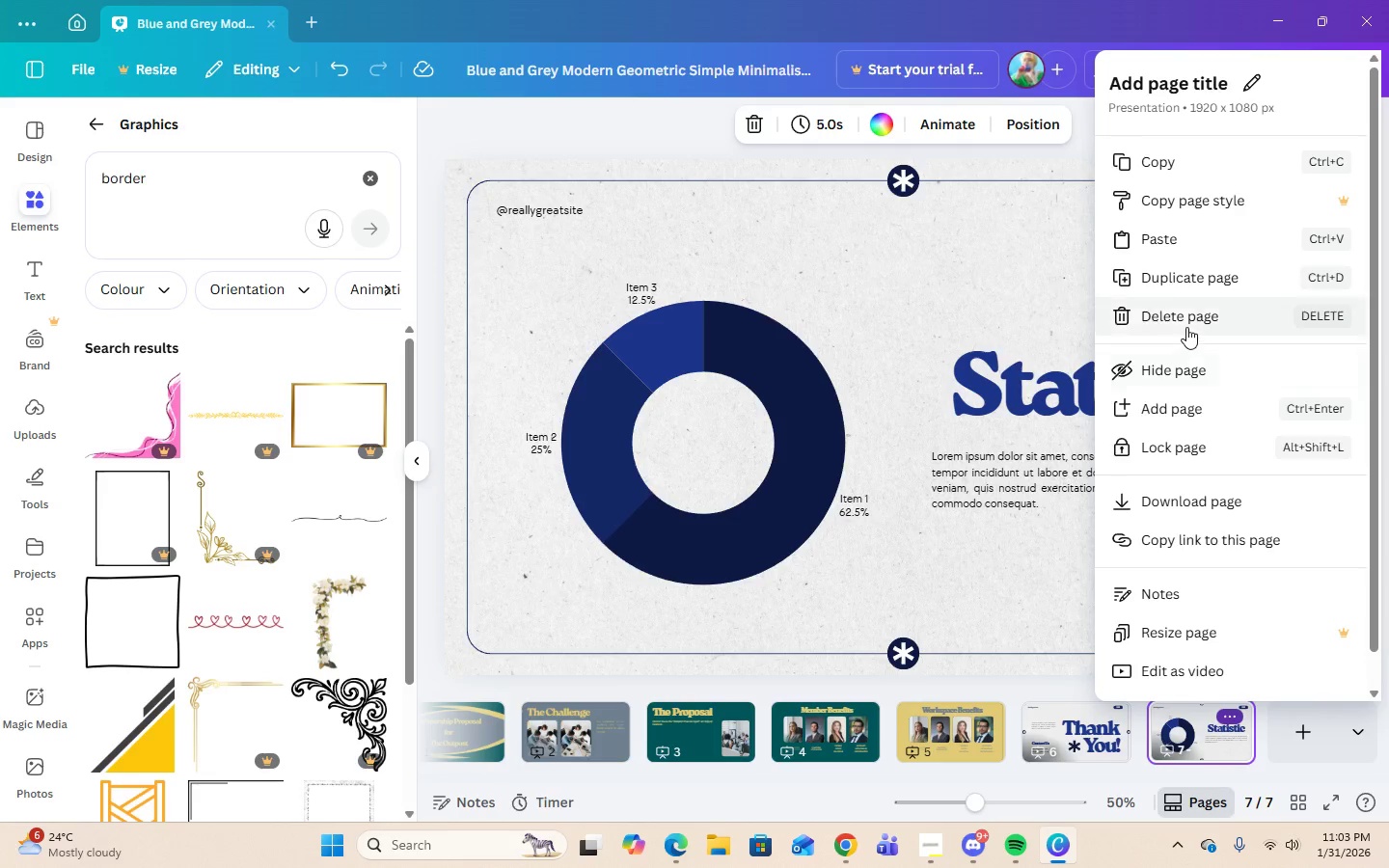 
left_click([1185, 320])
 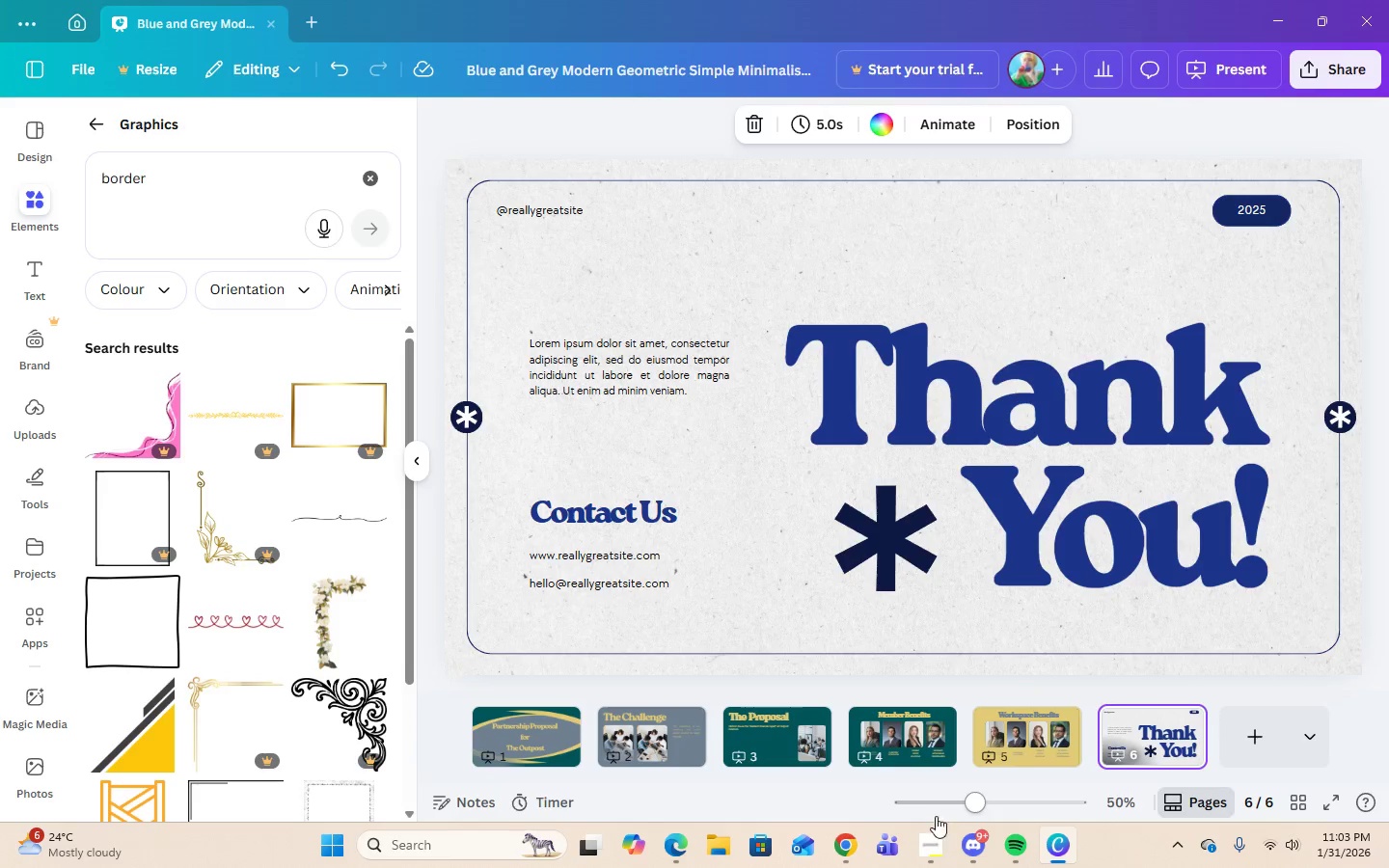 
left_click([932, 854])
 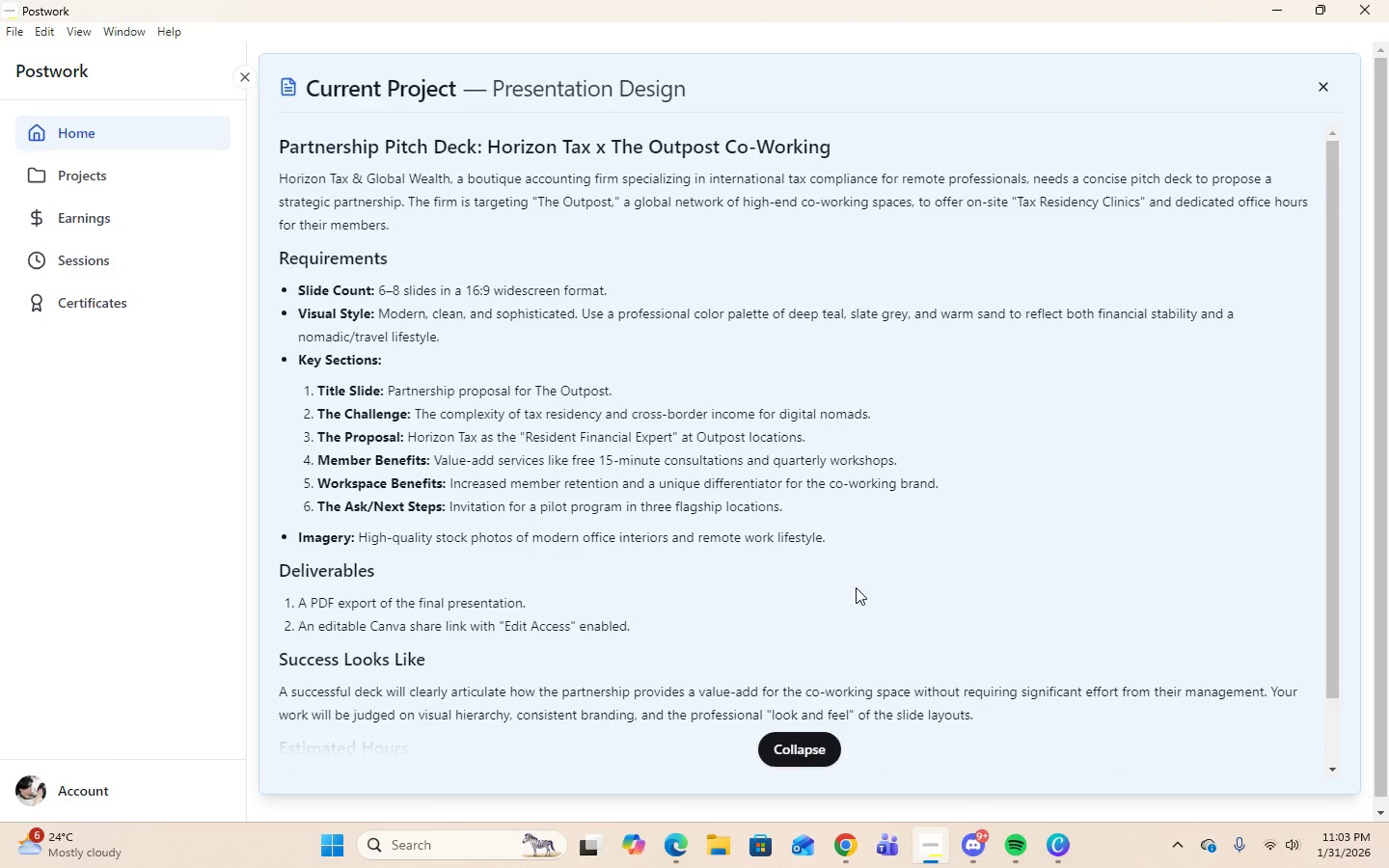 
wait(38.45)
 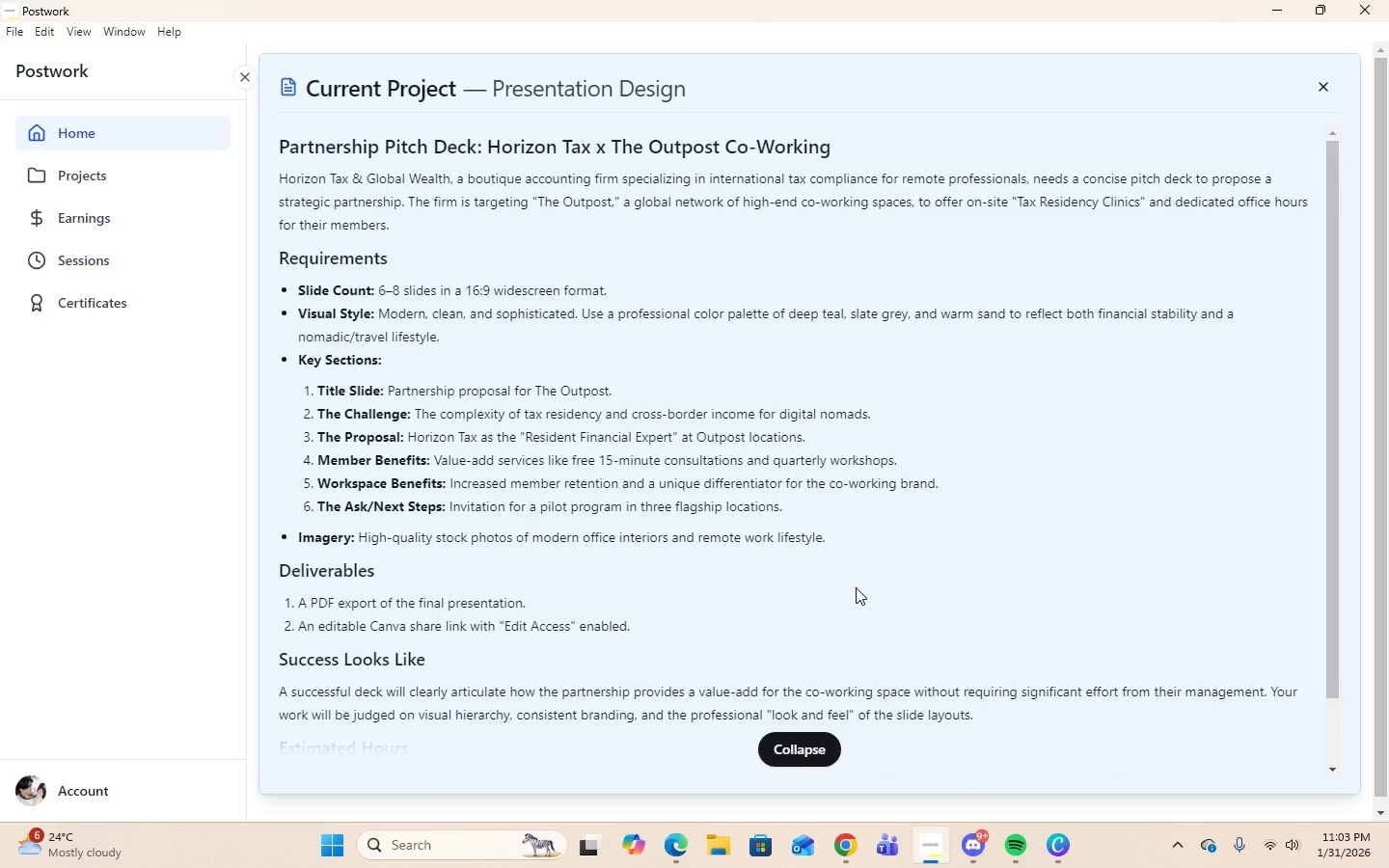 
left_click([1046, 855])
 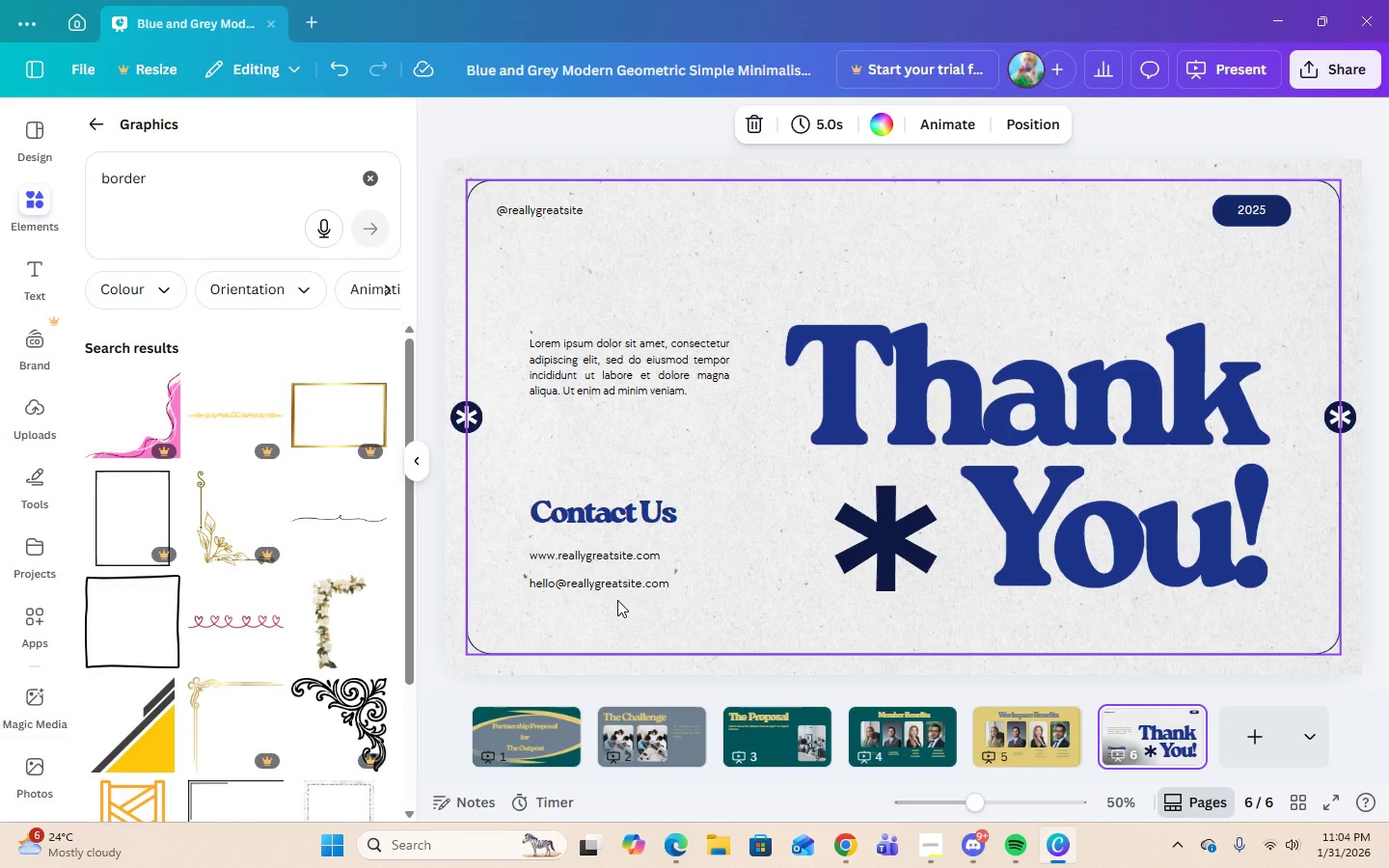 
left_click([640, 369])
 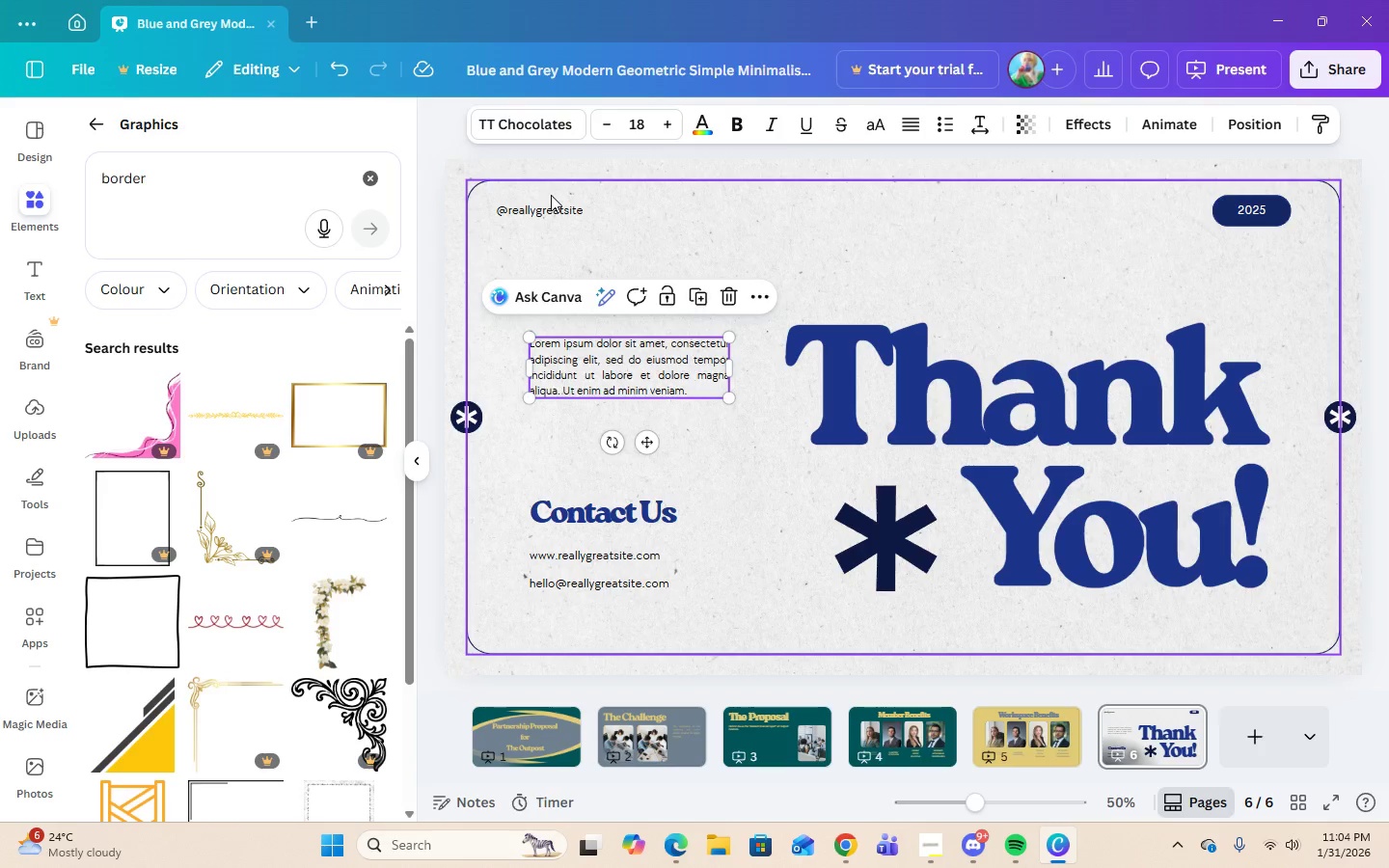 
double_click([550, 203])
 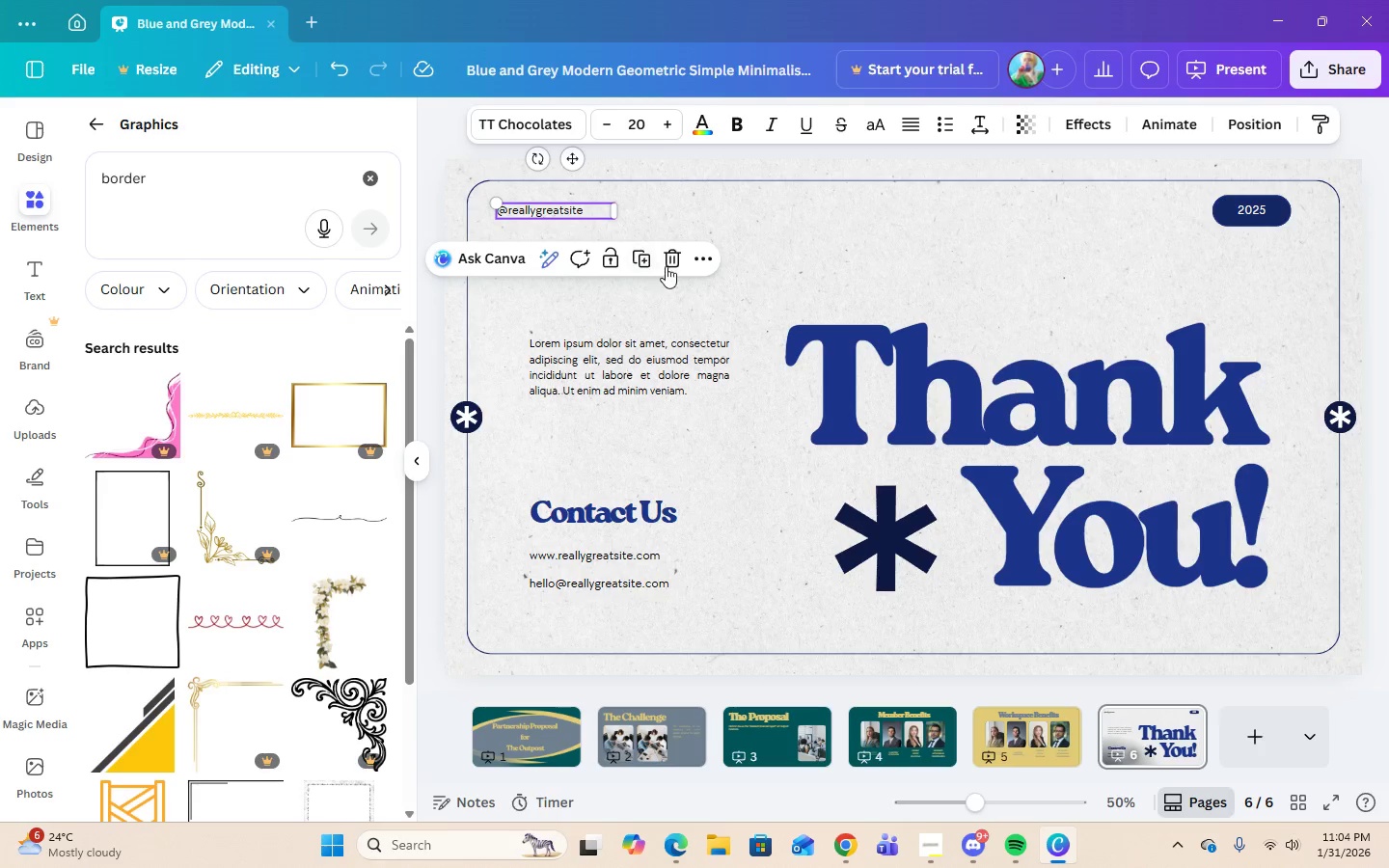 
left_click([672, 260])
 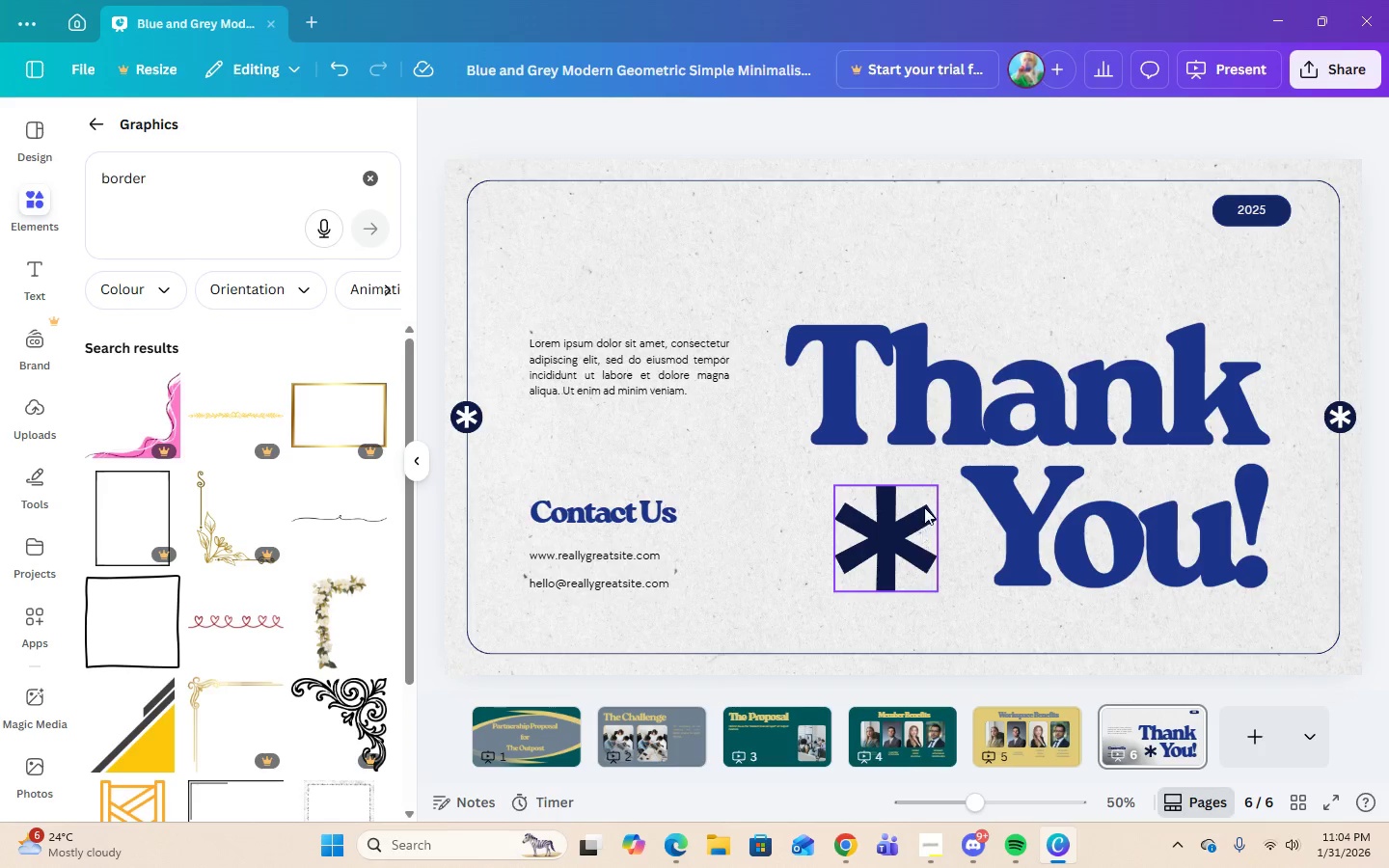 
left_click([911, 518])
 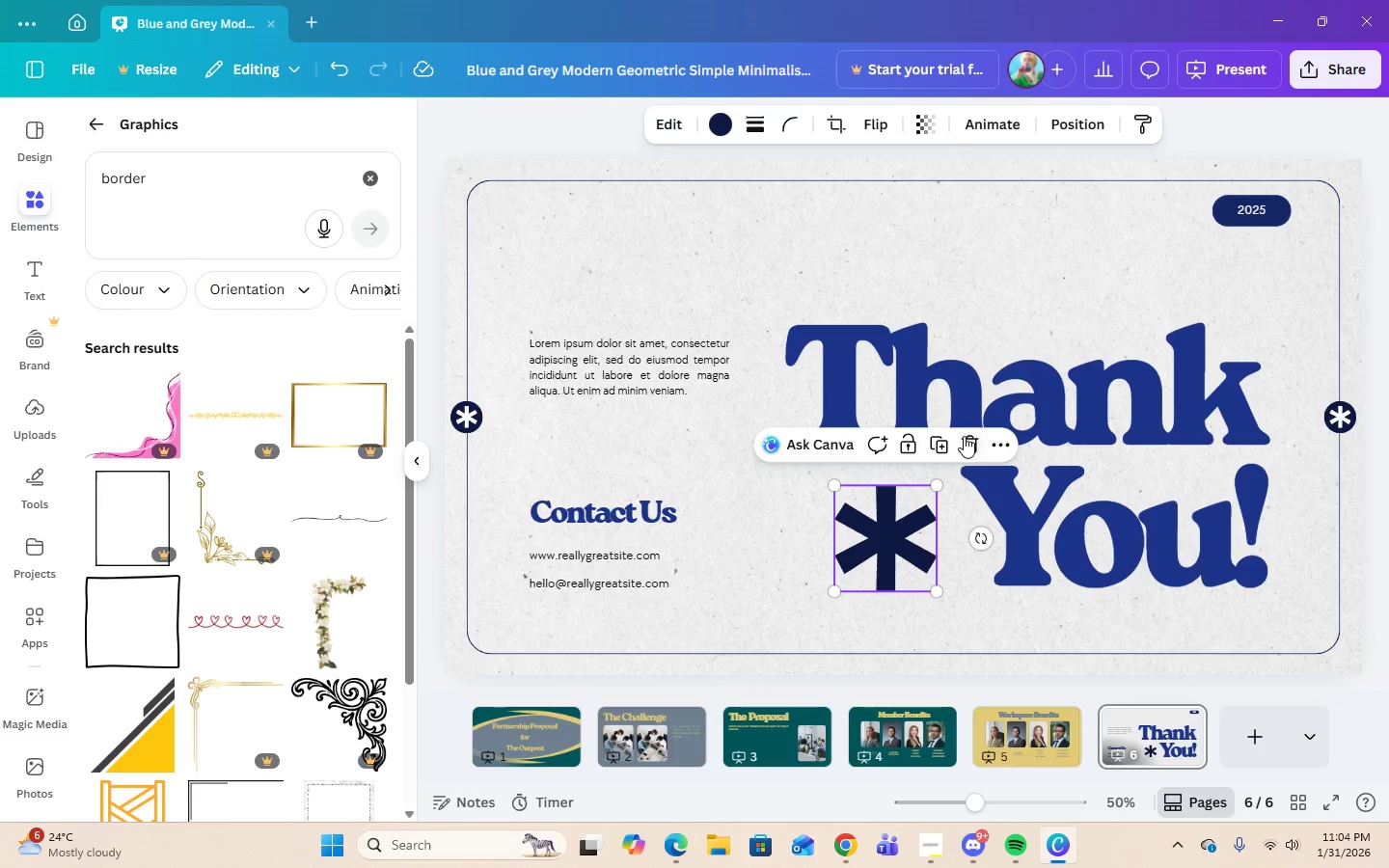 
left_click([966, 441])
 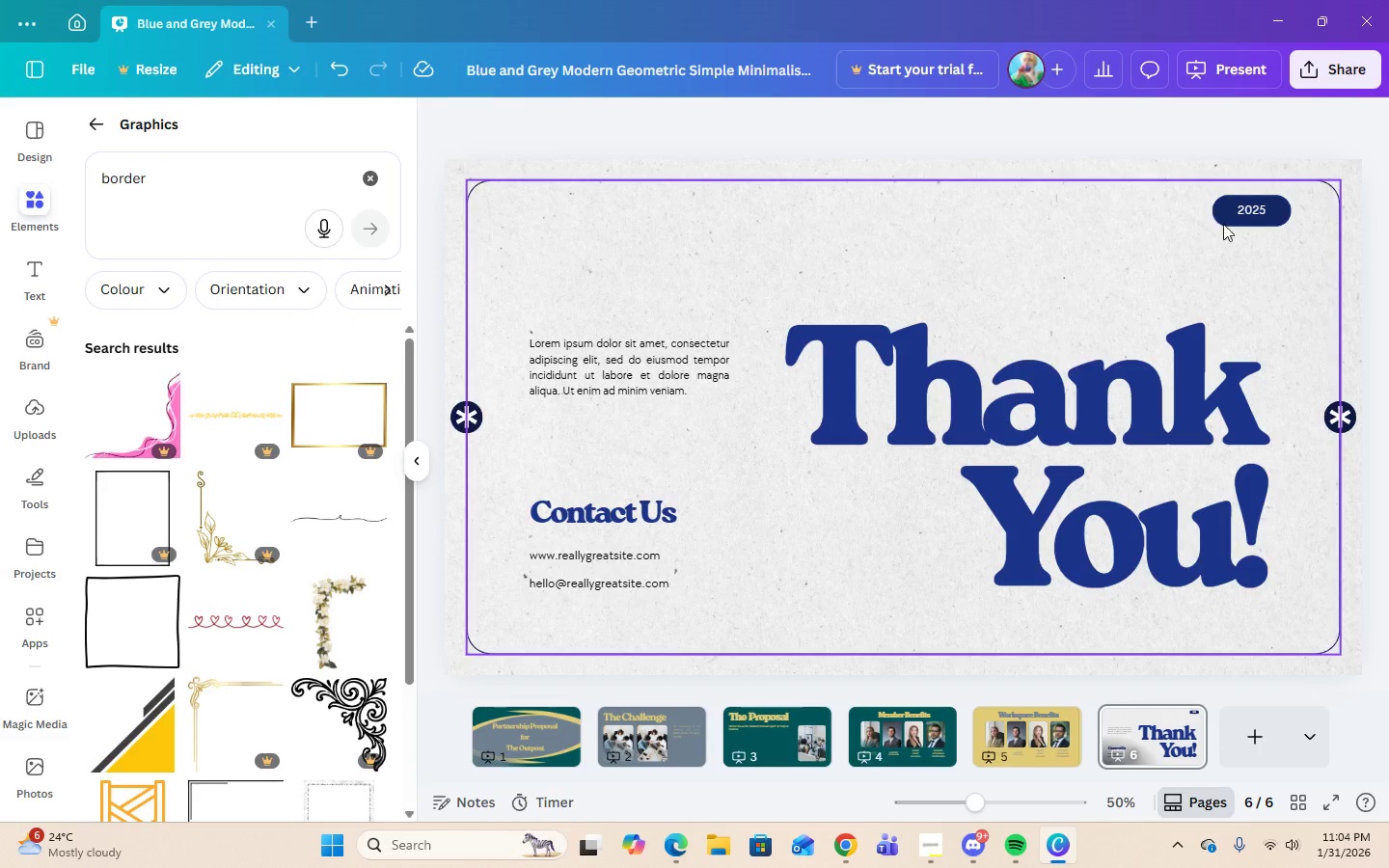 
left_click([1245, 214])
 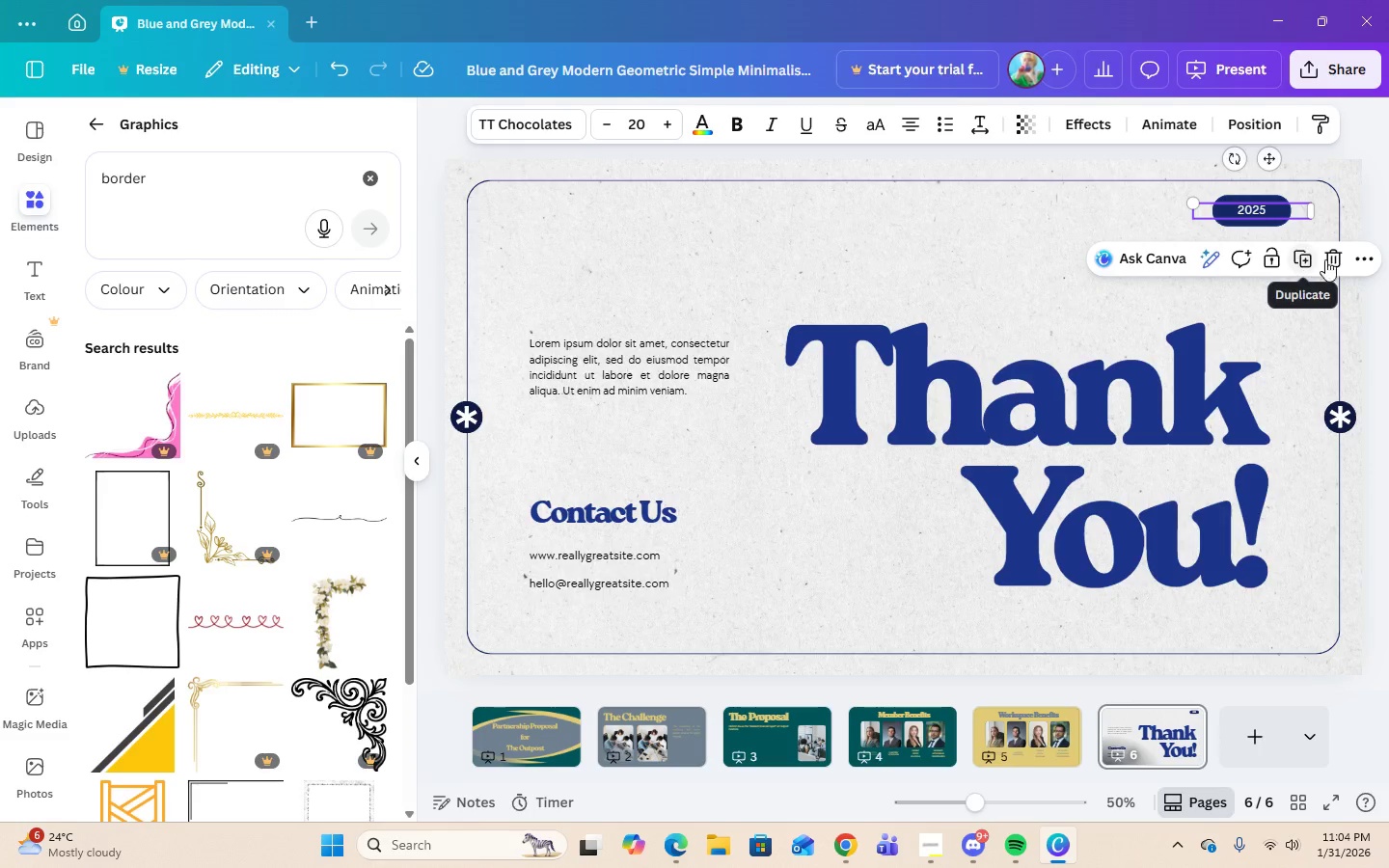 
left_click([1334, 258])
 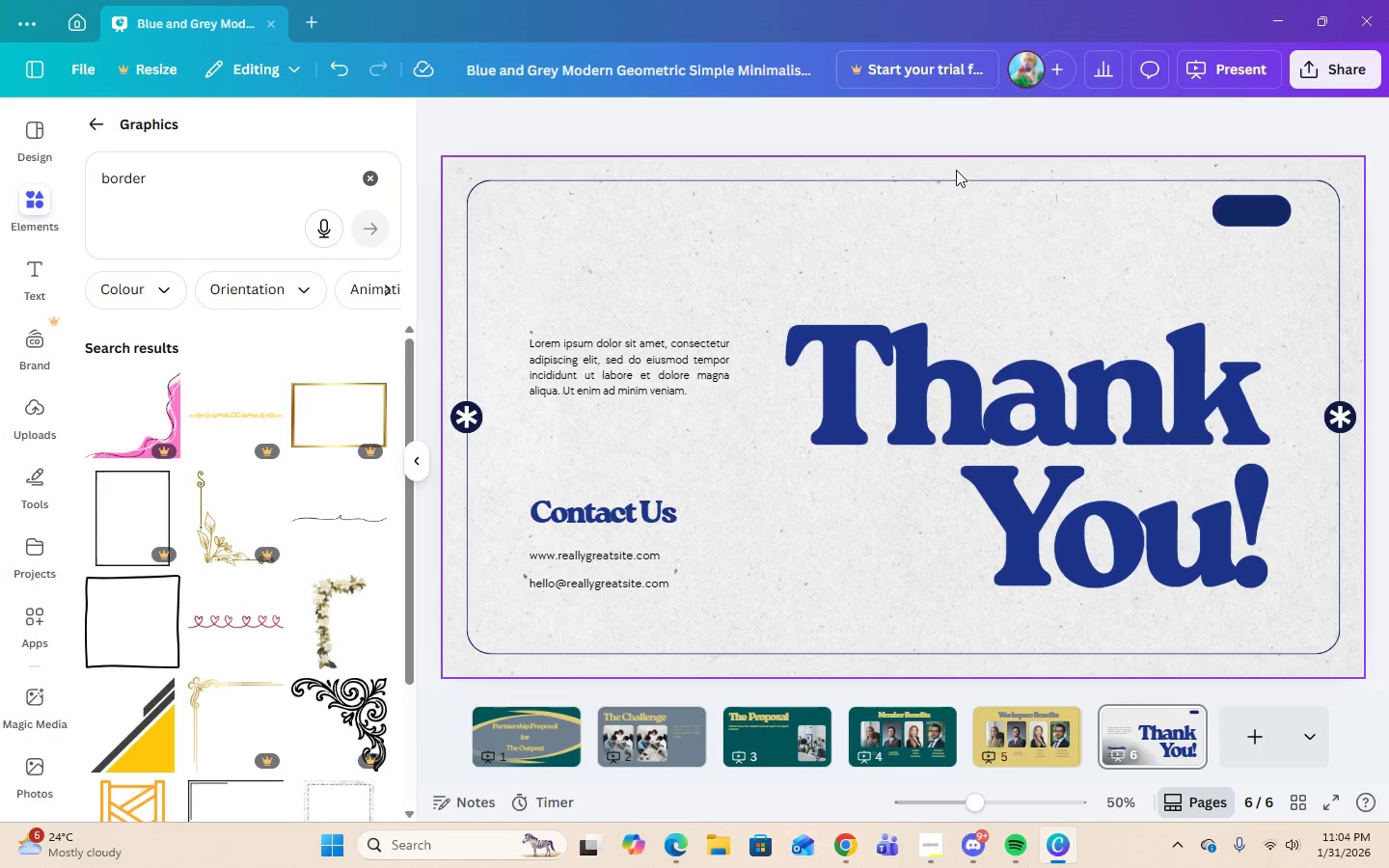 
left_click([957, 172])
 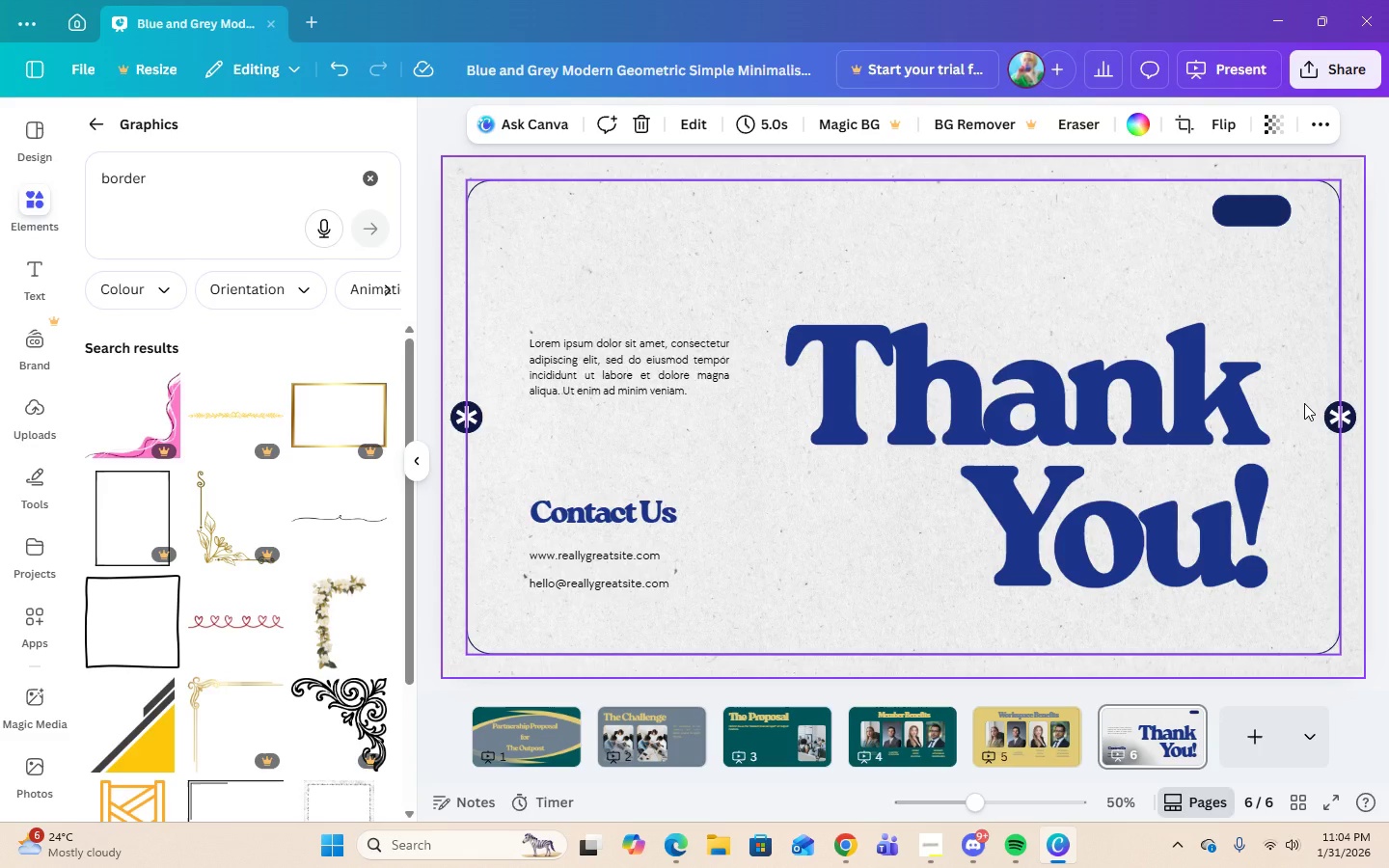 
wait(15.31)
 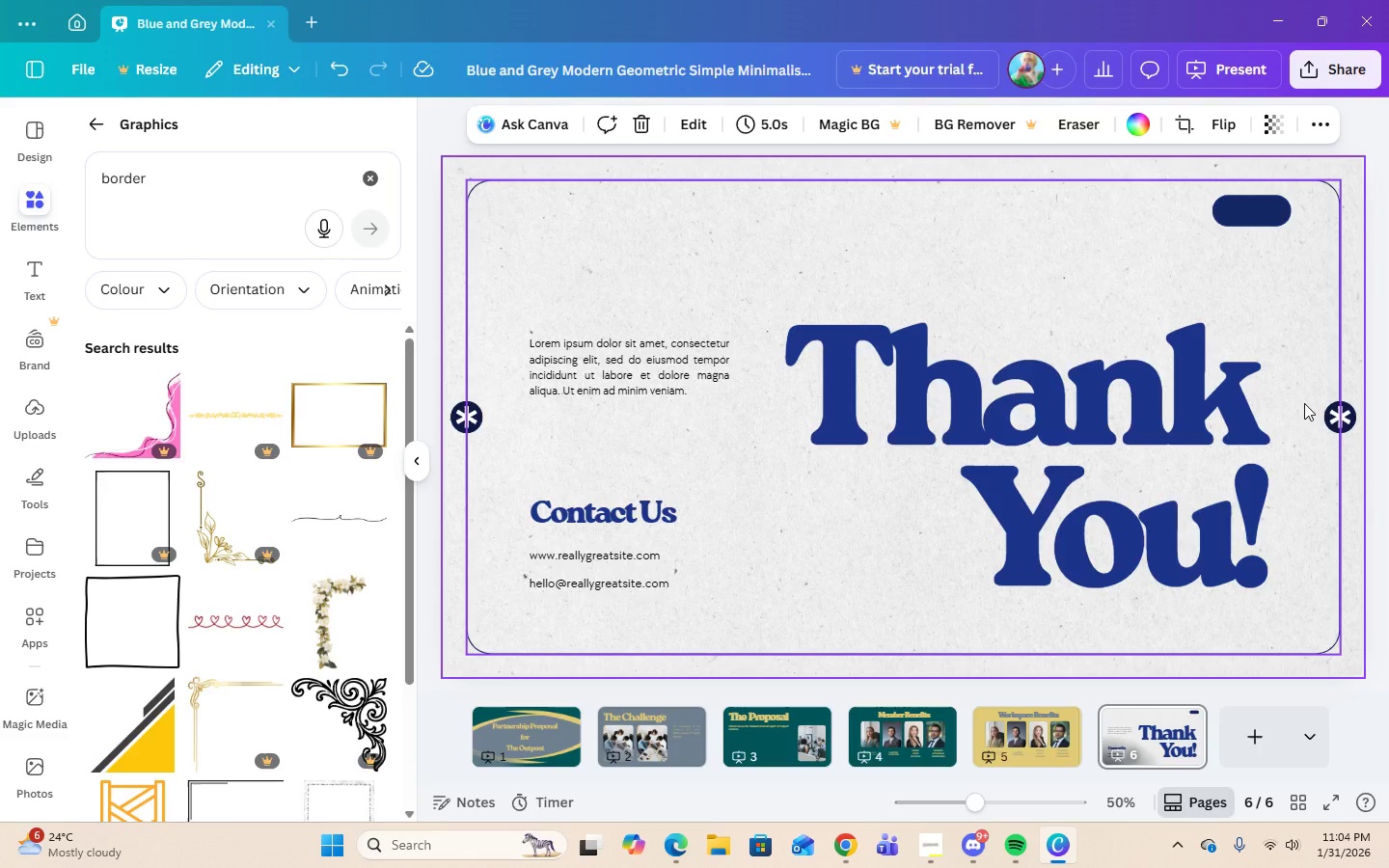 
left_click([1257, 209])
 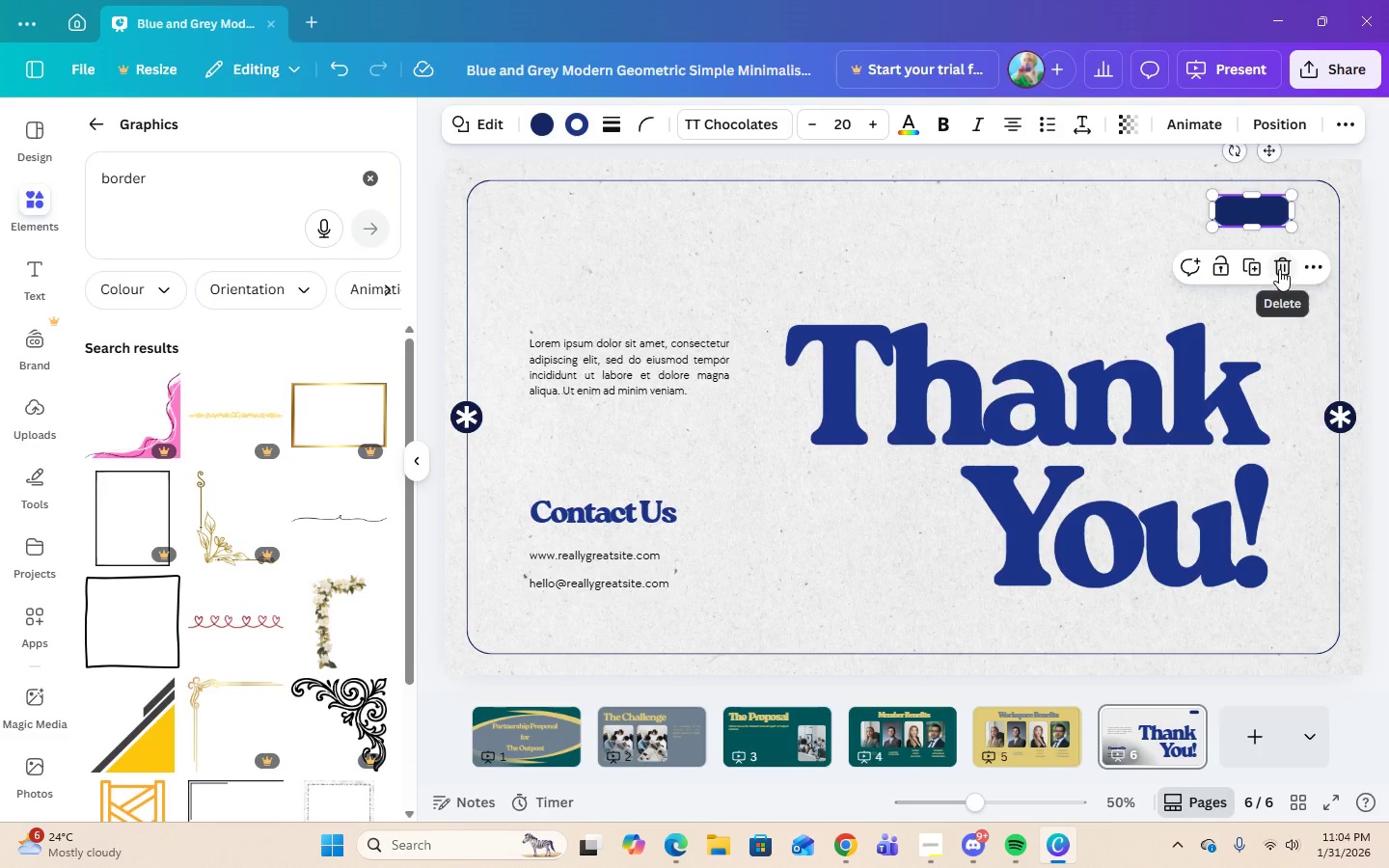 
left_click([1279, 269])
 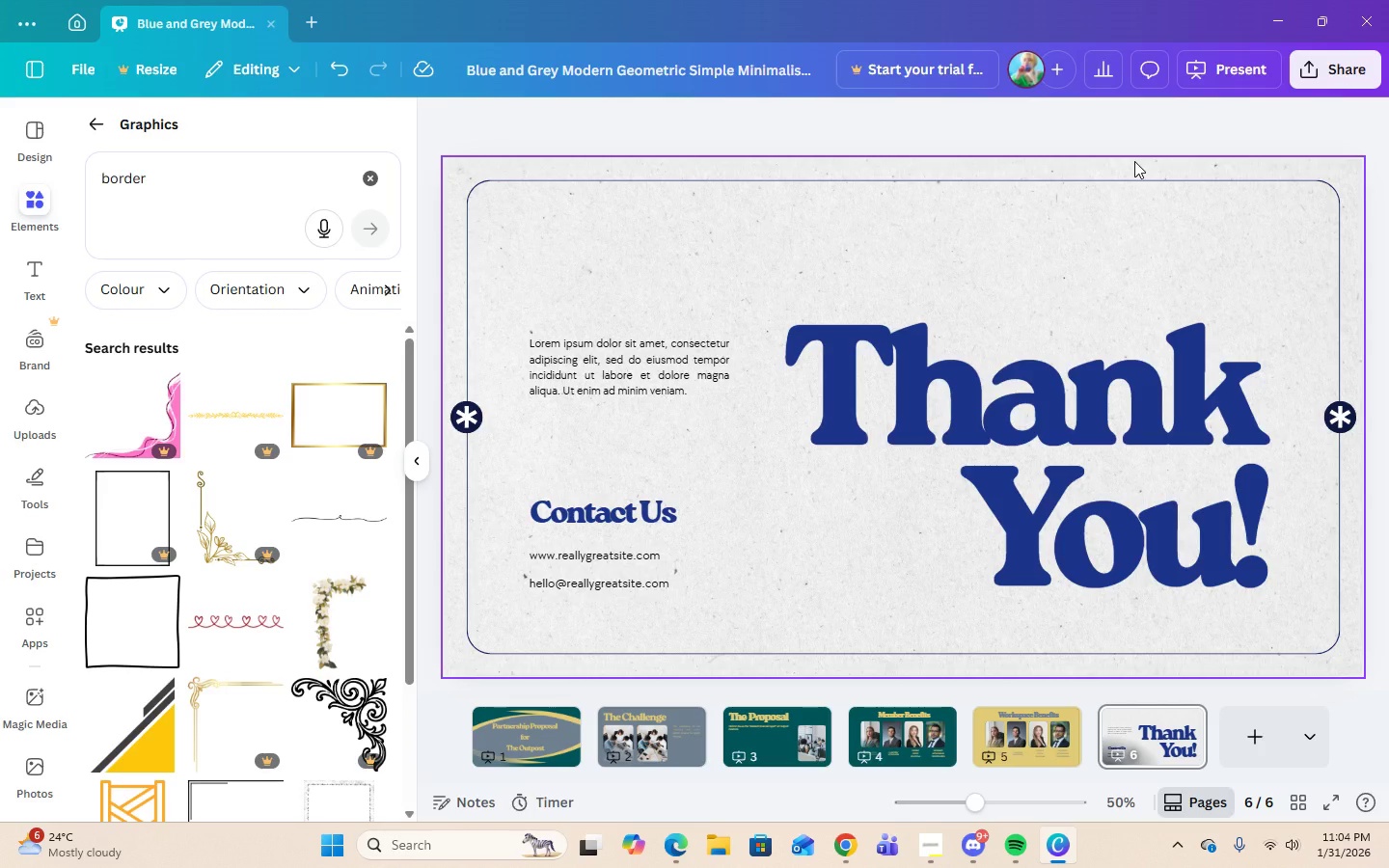 
left_click([1134, 161])
 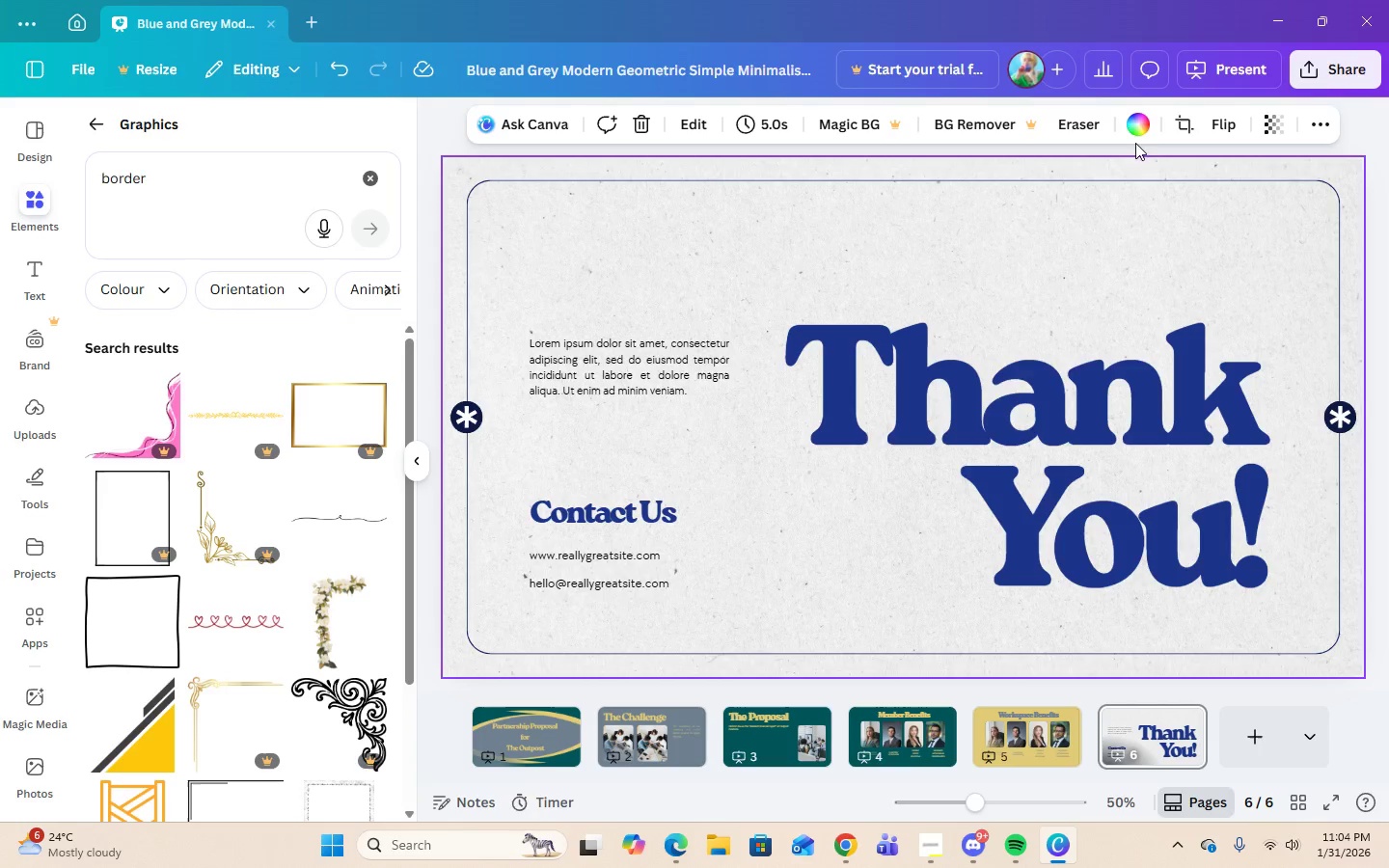 
left_click([1135, 132])
 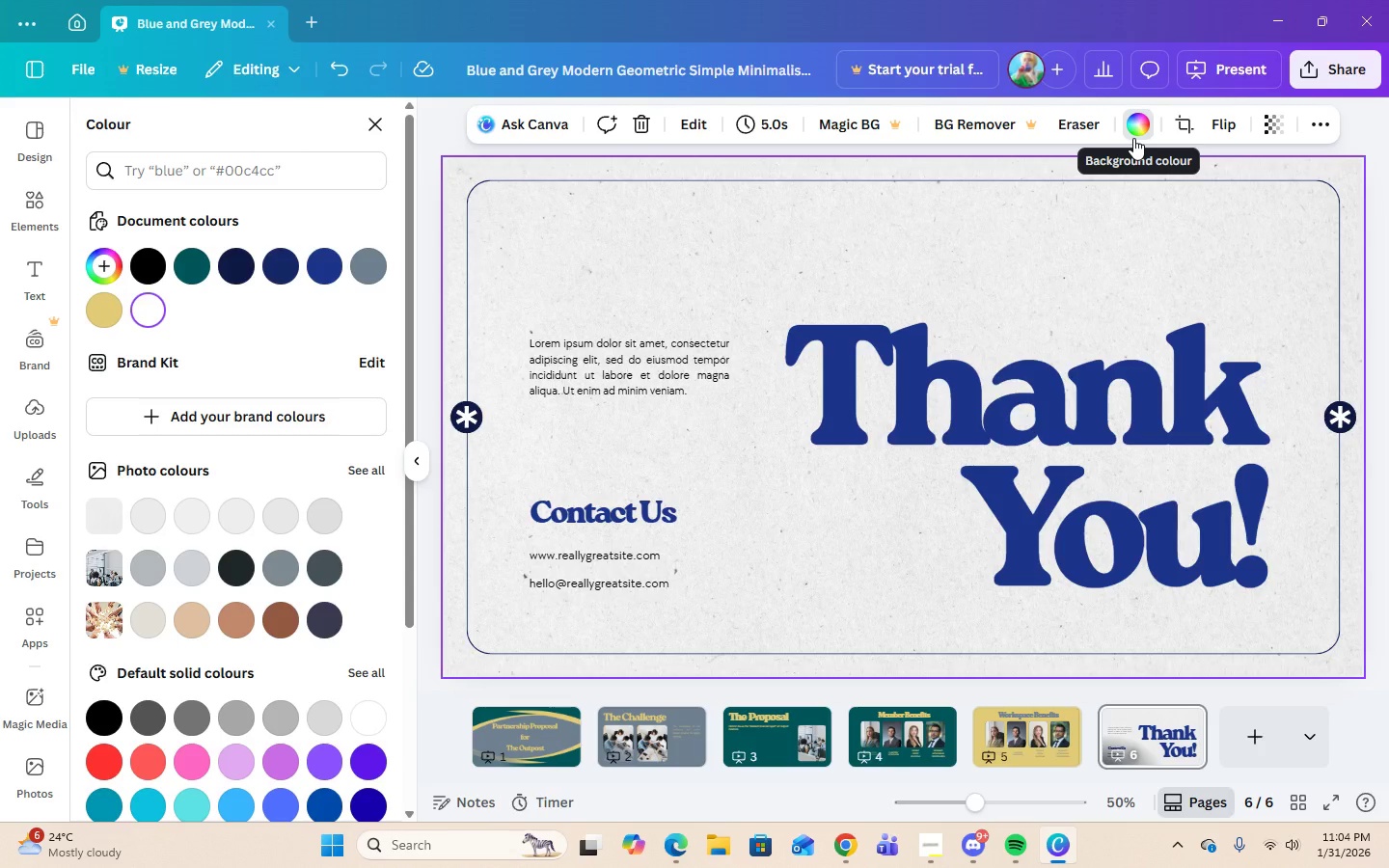 
wait(7.92)
 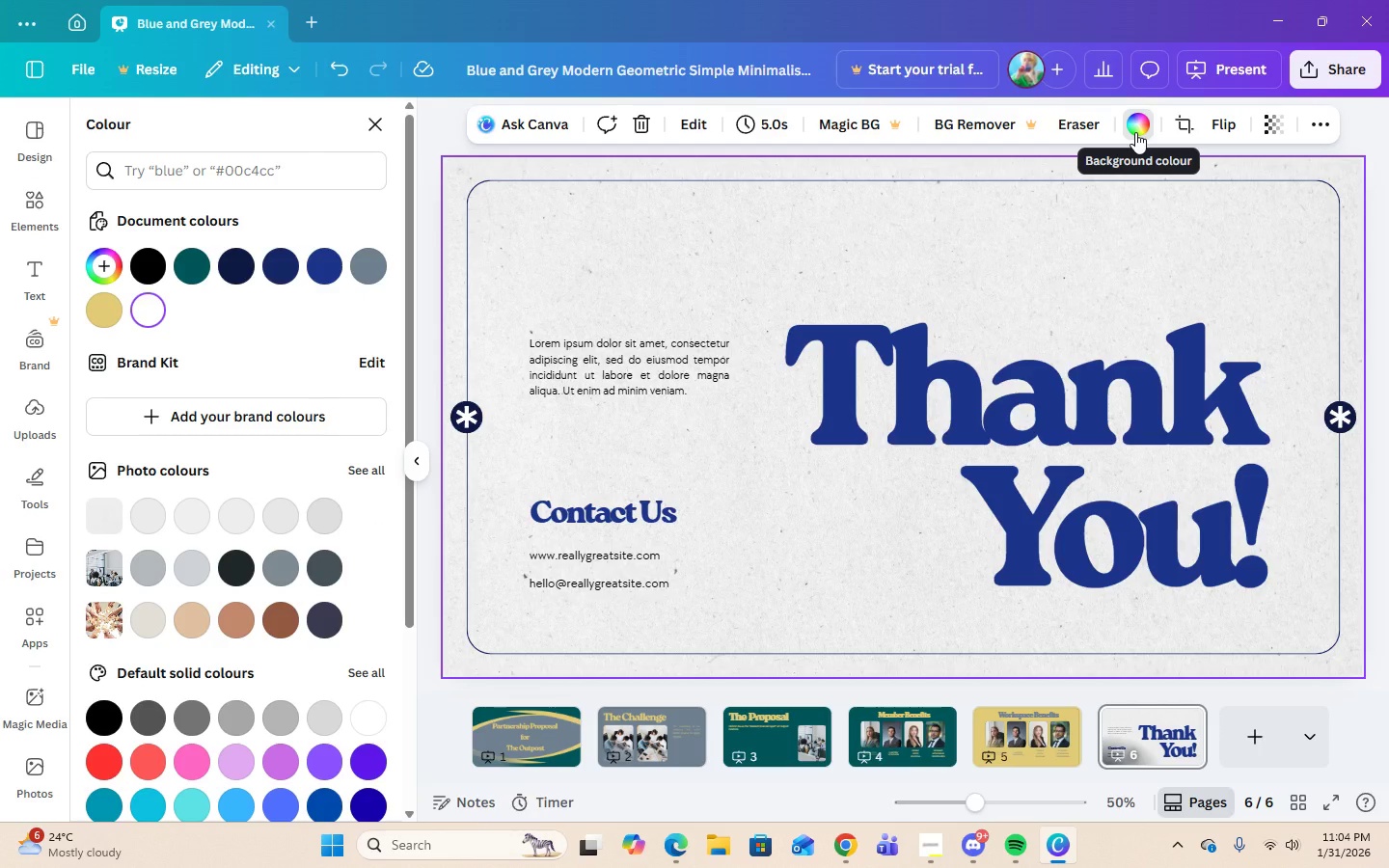 
left_click([373, 274])
 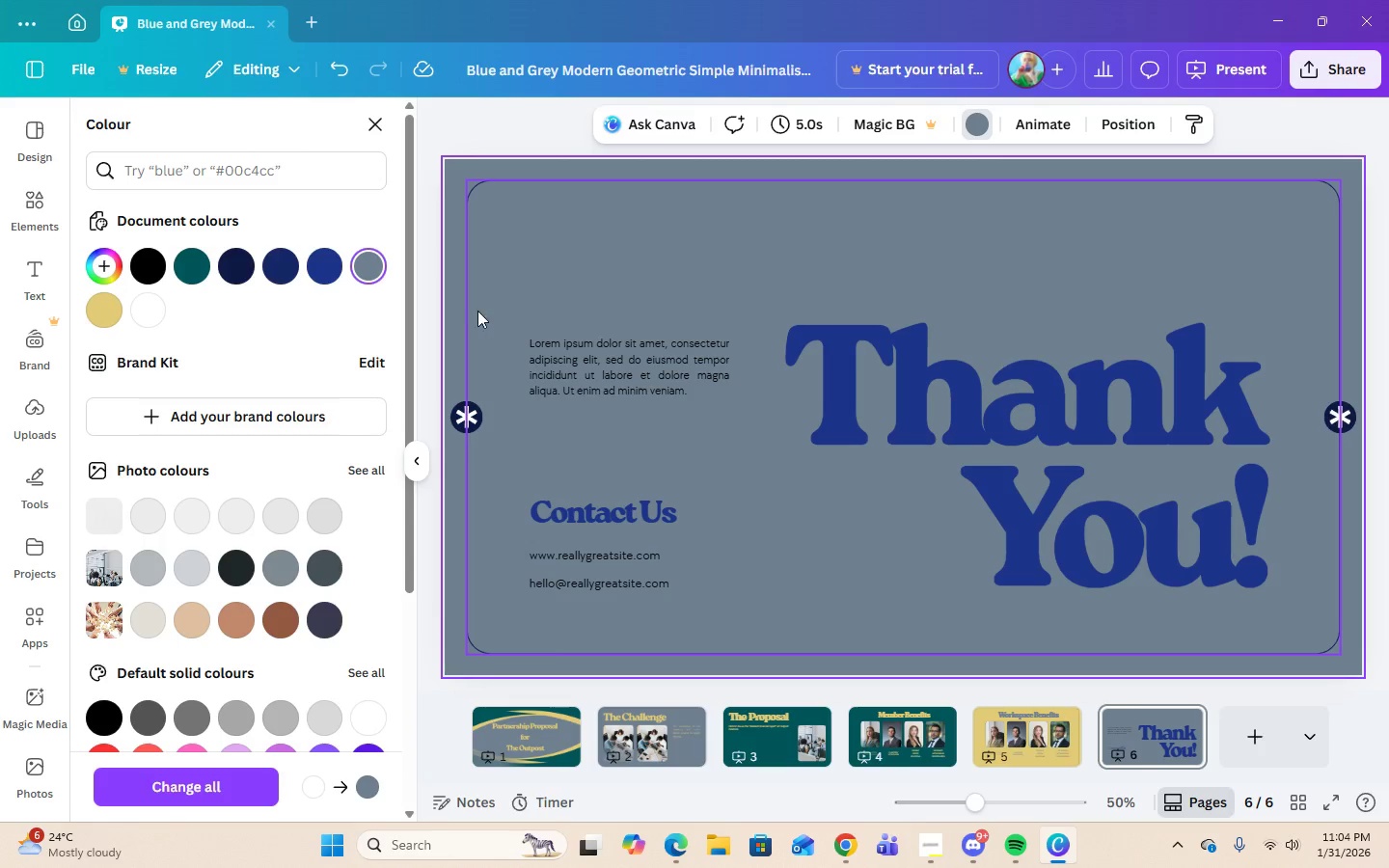 
left_click([465, 305])
 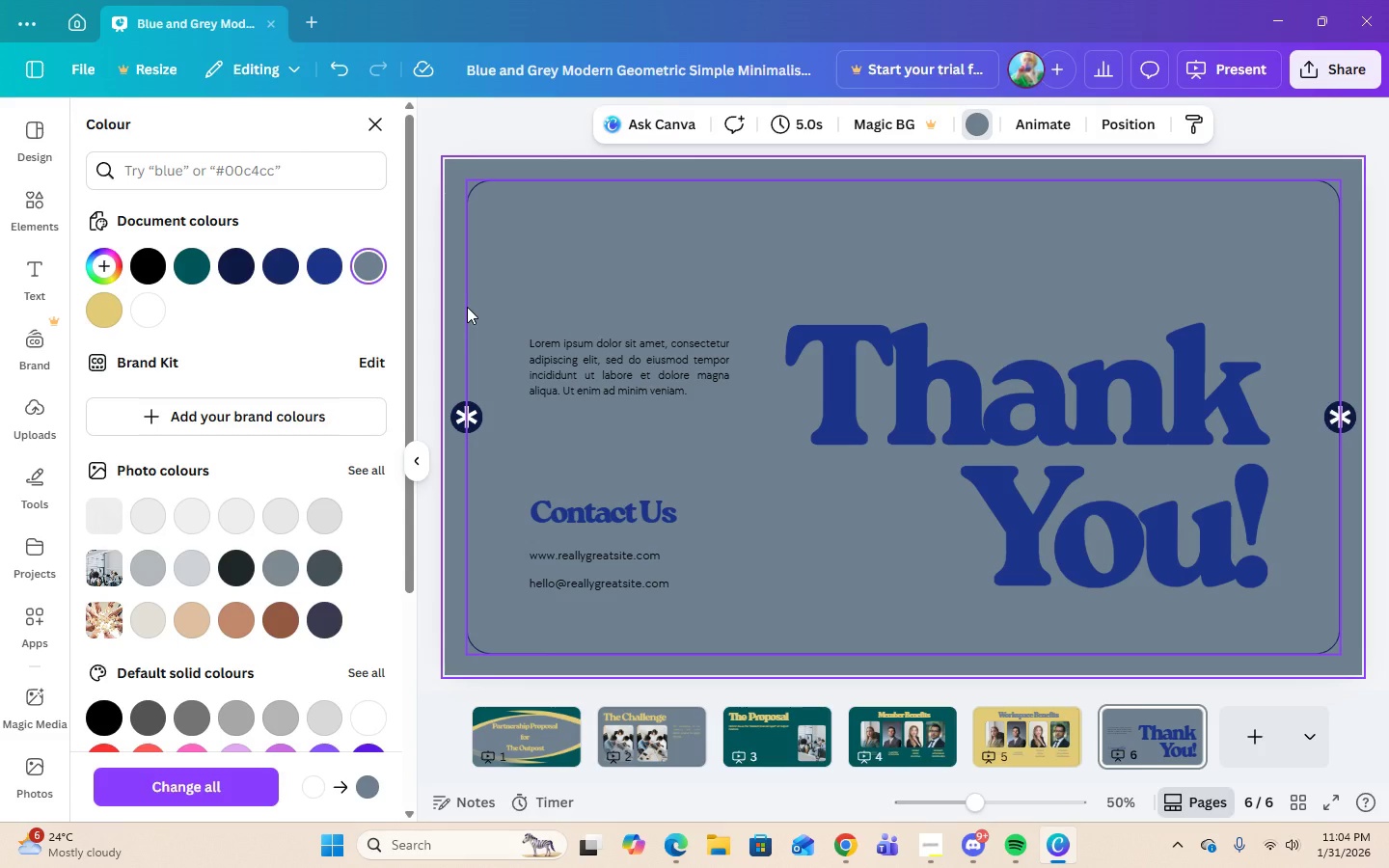 
left_click([467, 307])
 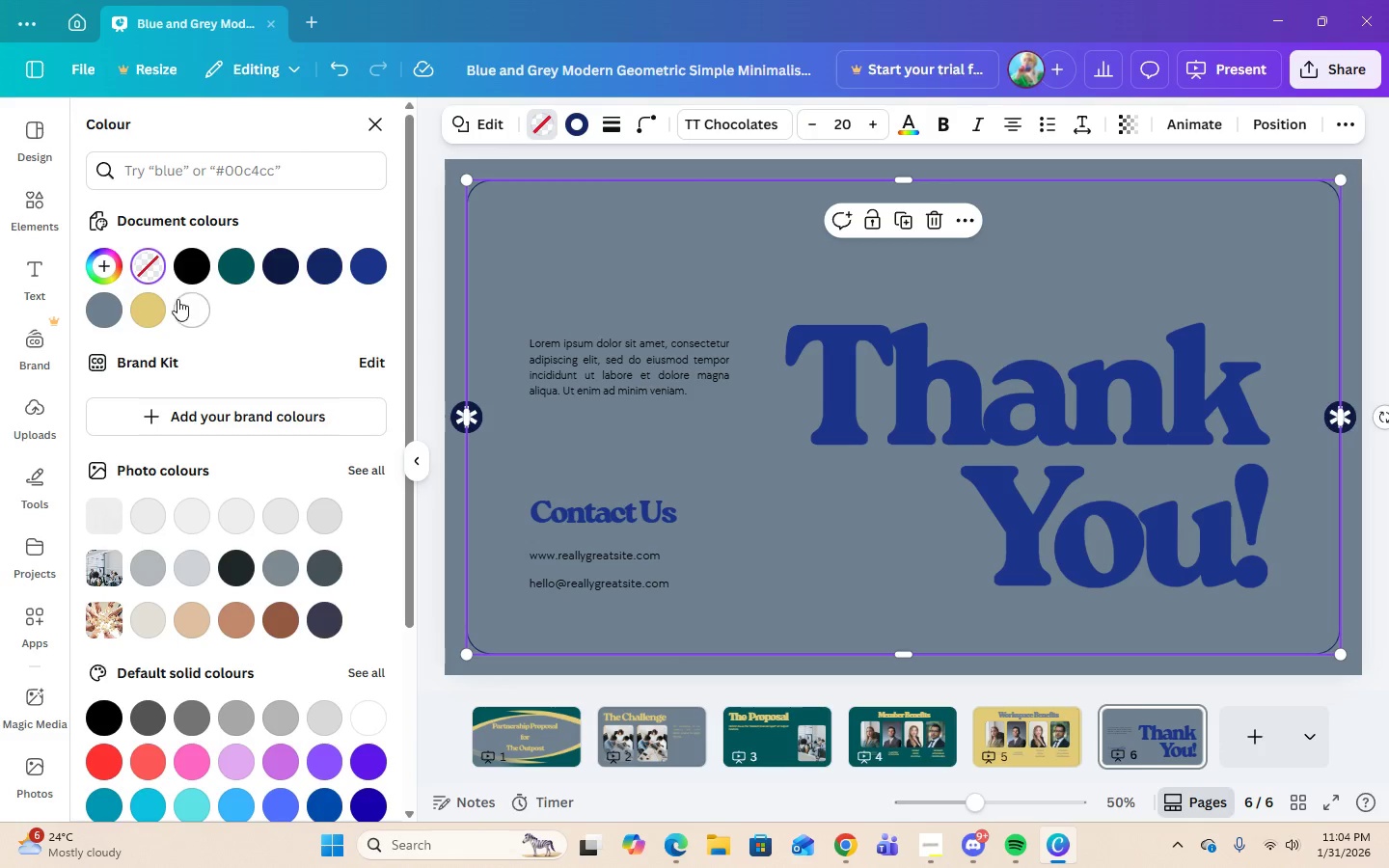 
left_click([141, 312])
 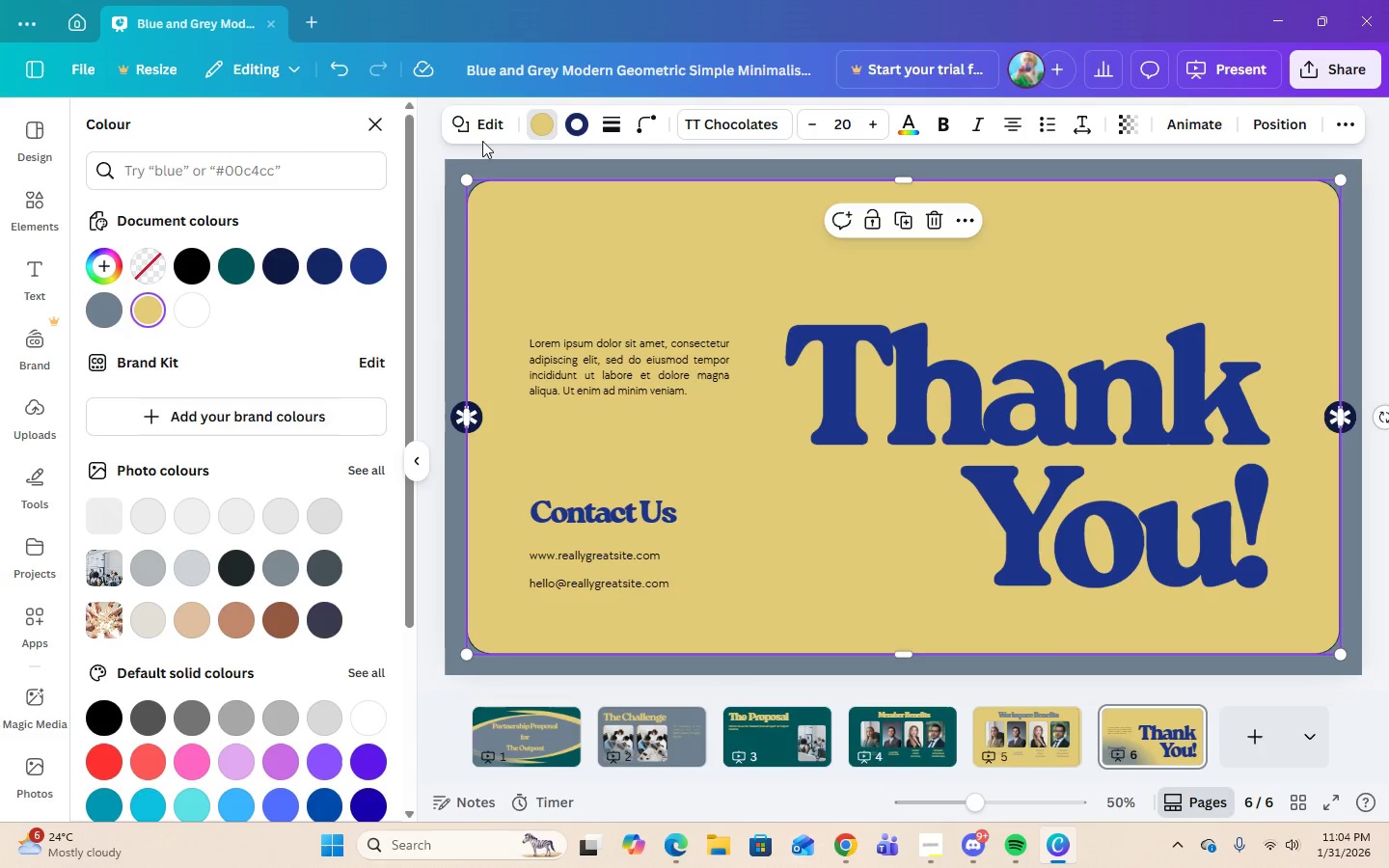 
left_click([346, 74])
 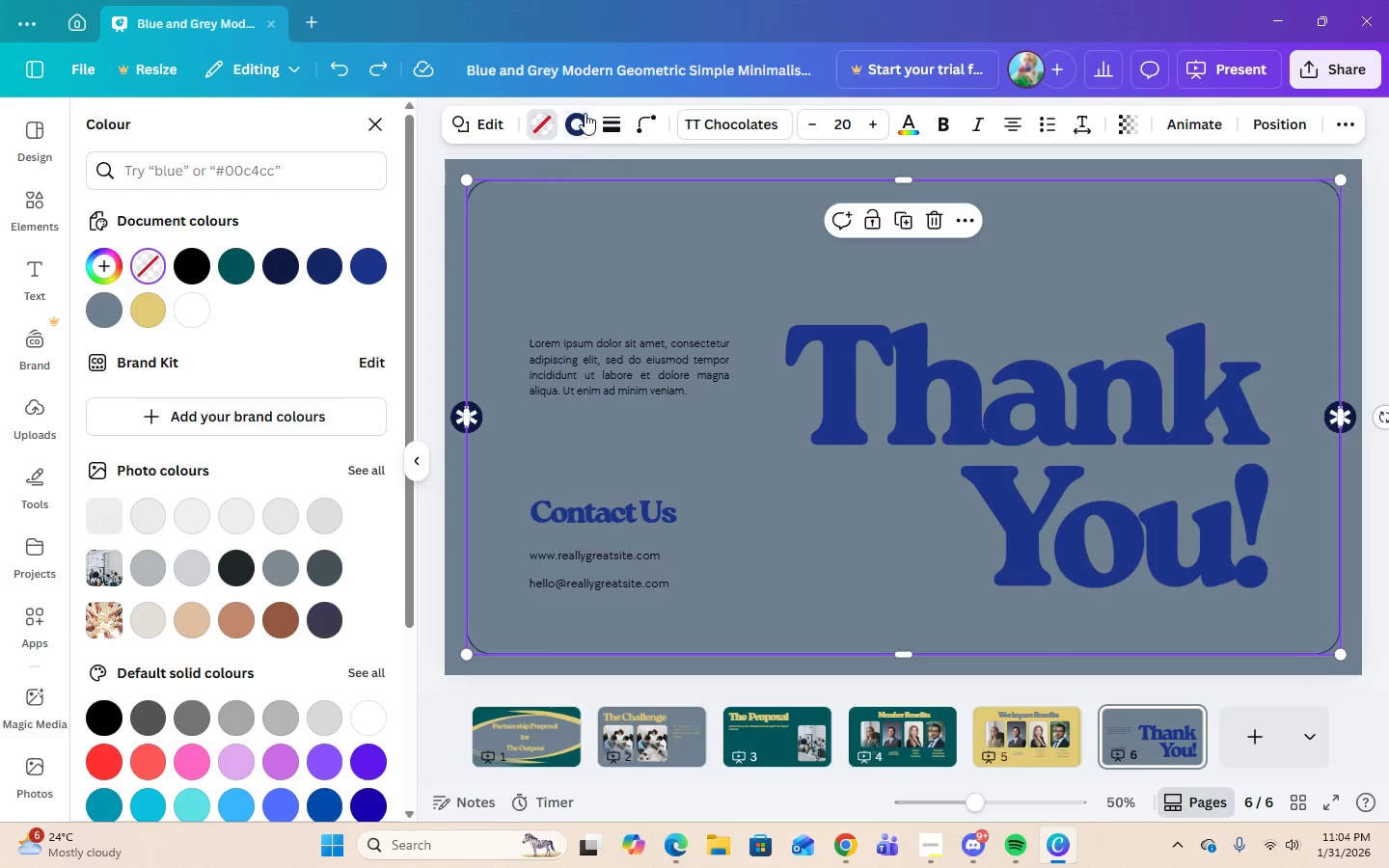 
left_click([581, 122])
 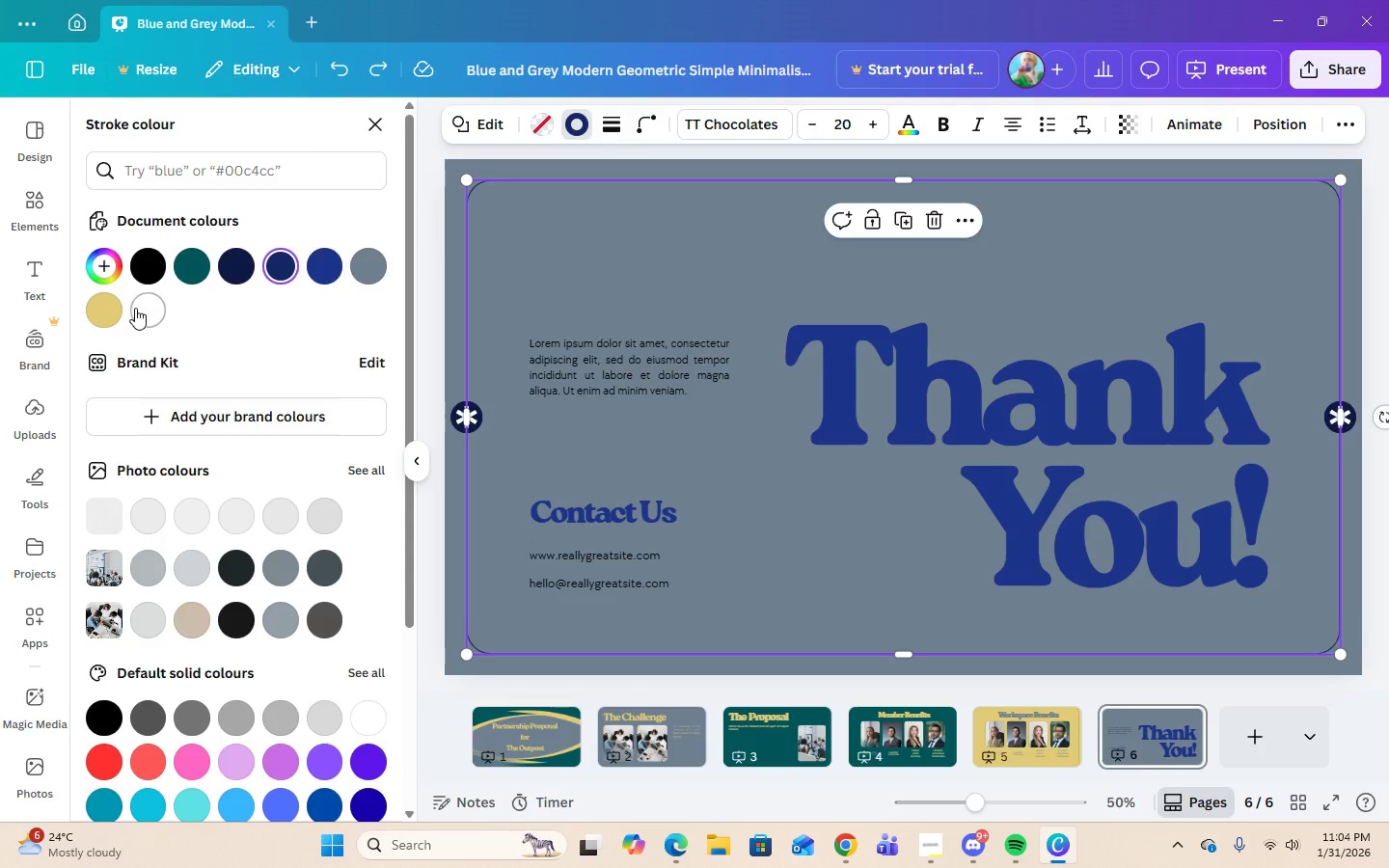 
left_click([106, 310])
 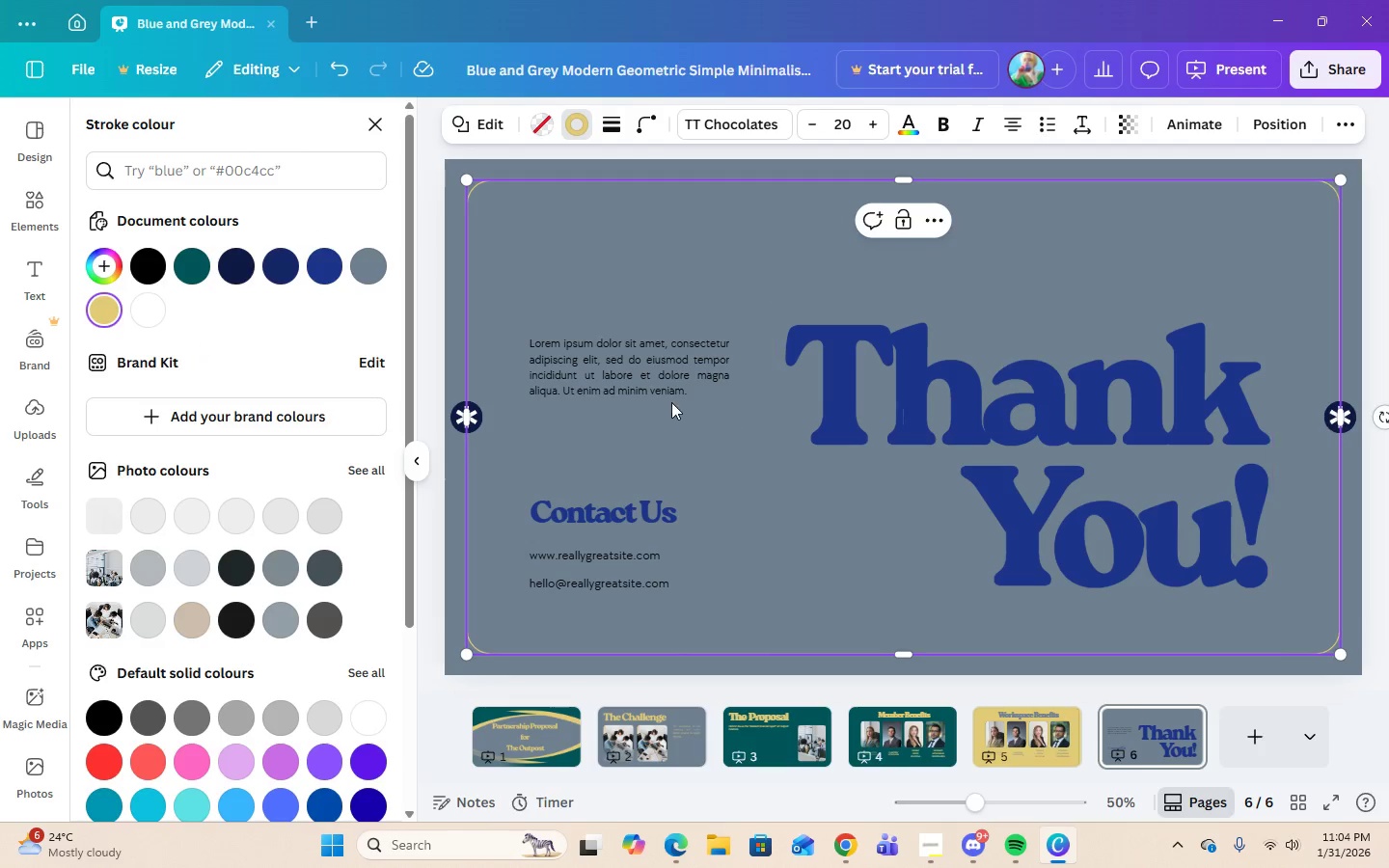 
left_click([666, 393])
 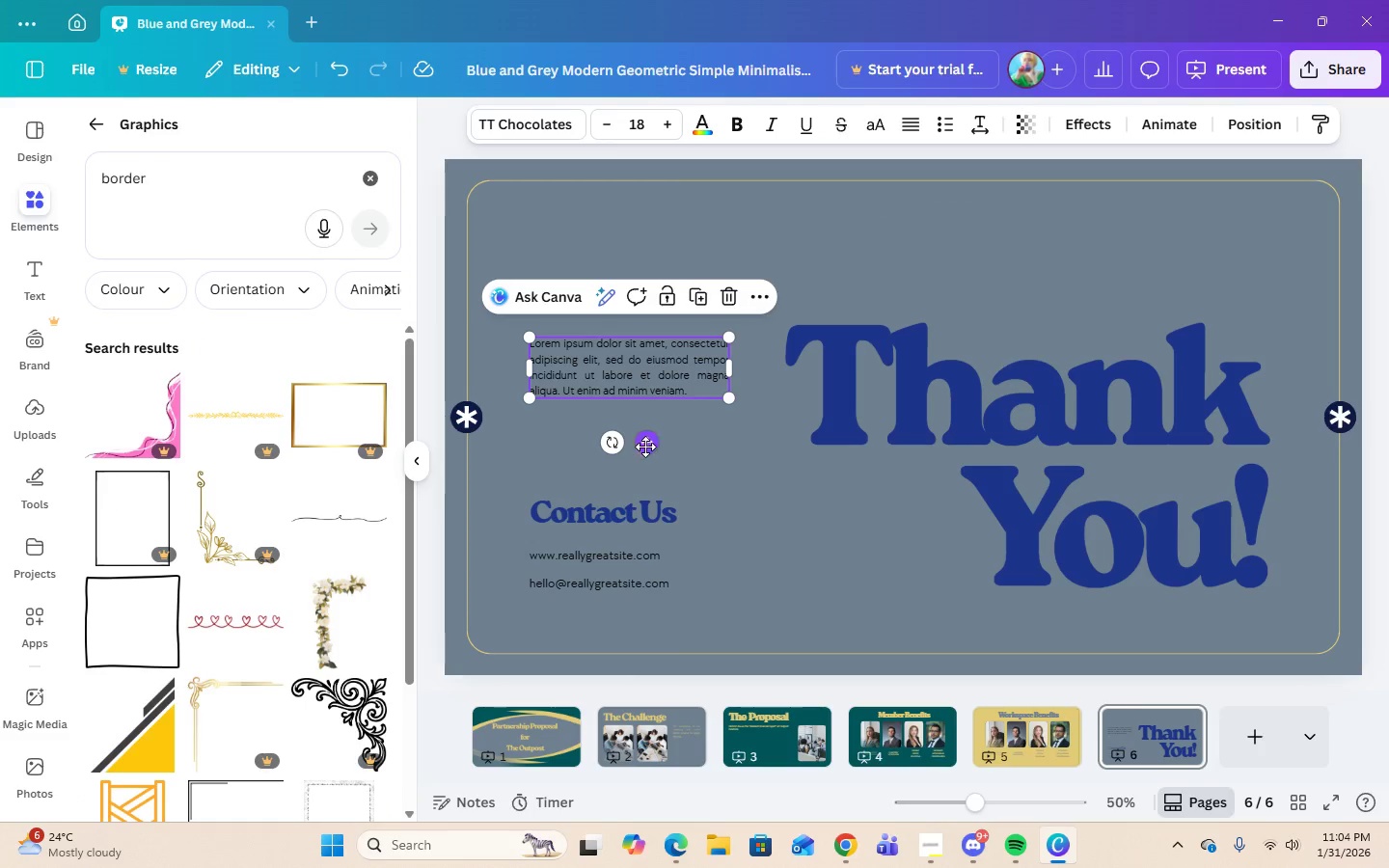 
left_click_drag(start_coordinate=[645, 447], to_coordinate=[643, 529])
 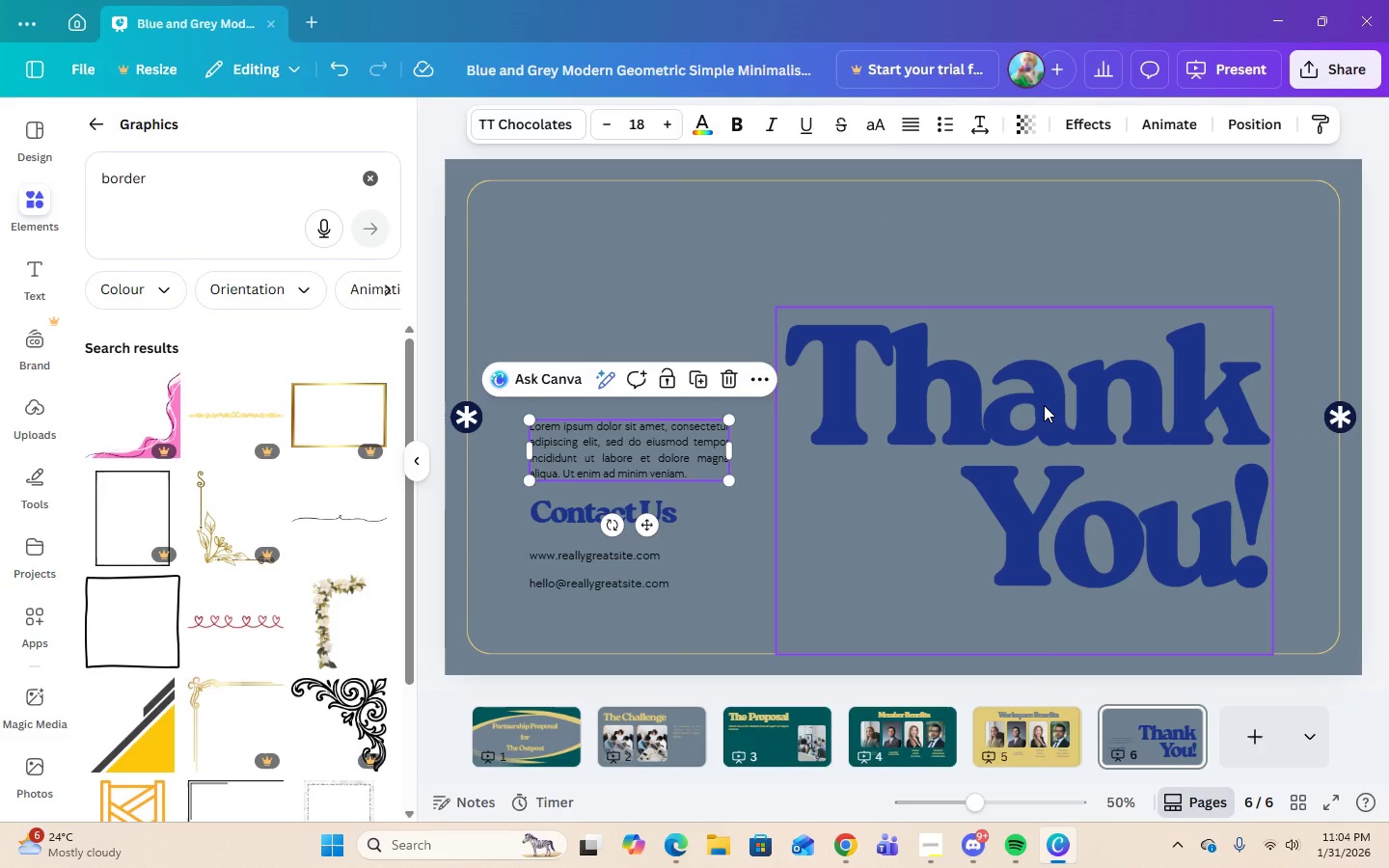 
left_click([1044, 405])
 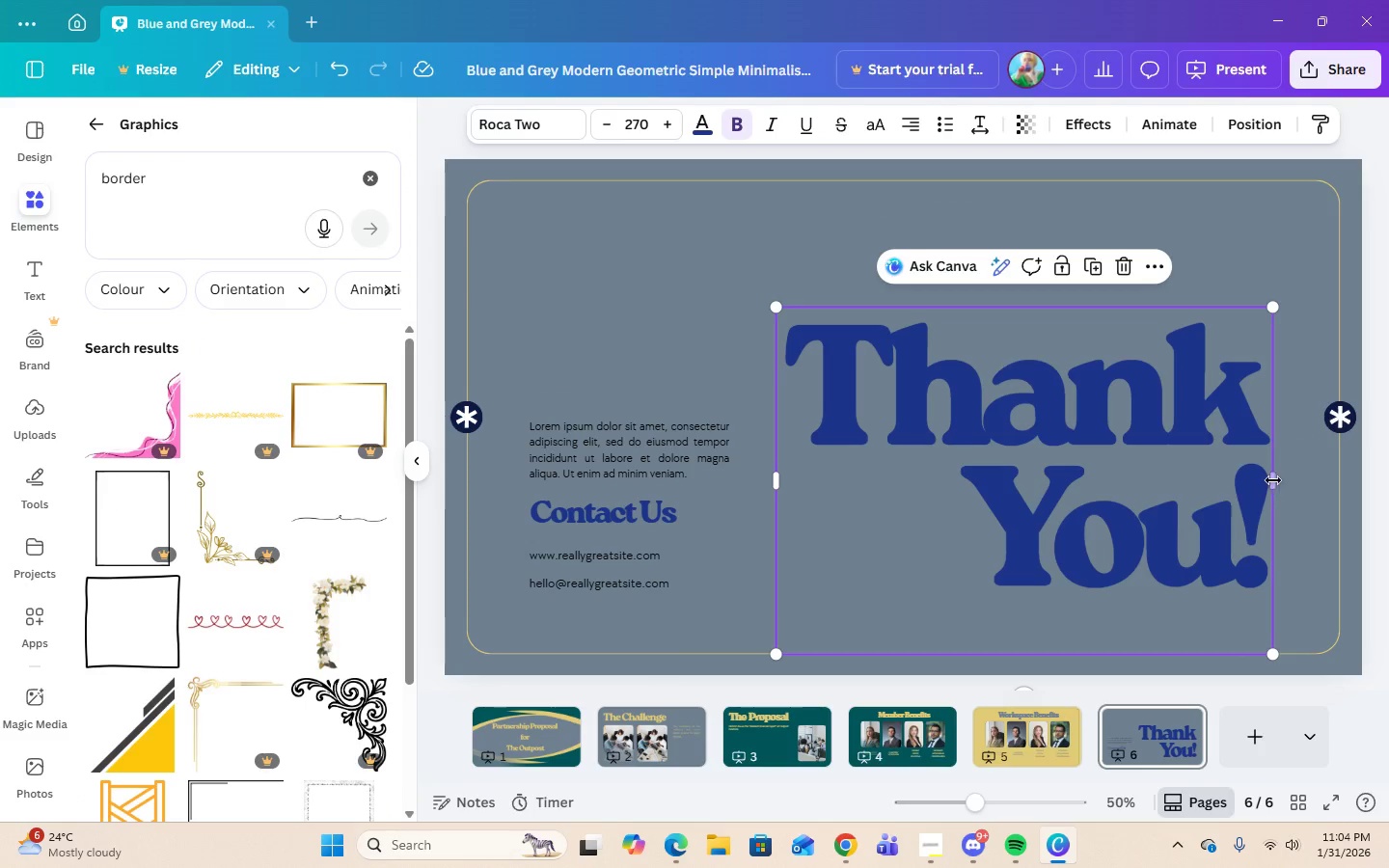 
left_click_drag(start_coordinate=[1274, 480], to_coordinate=[1260, 480])
 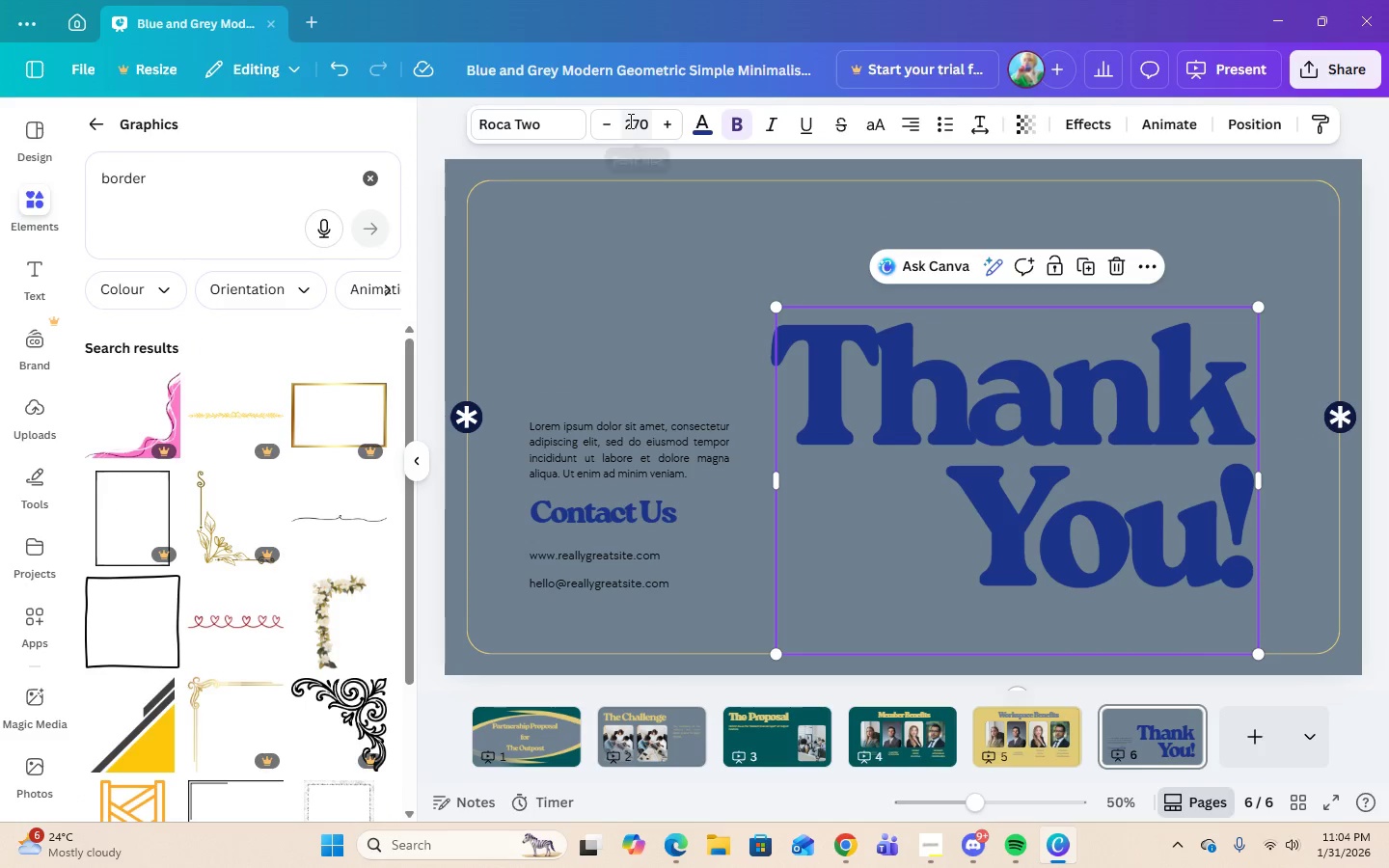 
left_click([629, 121])
 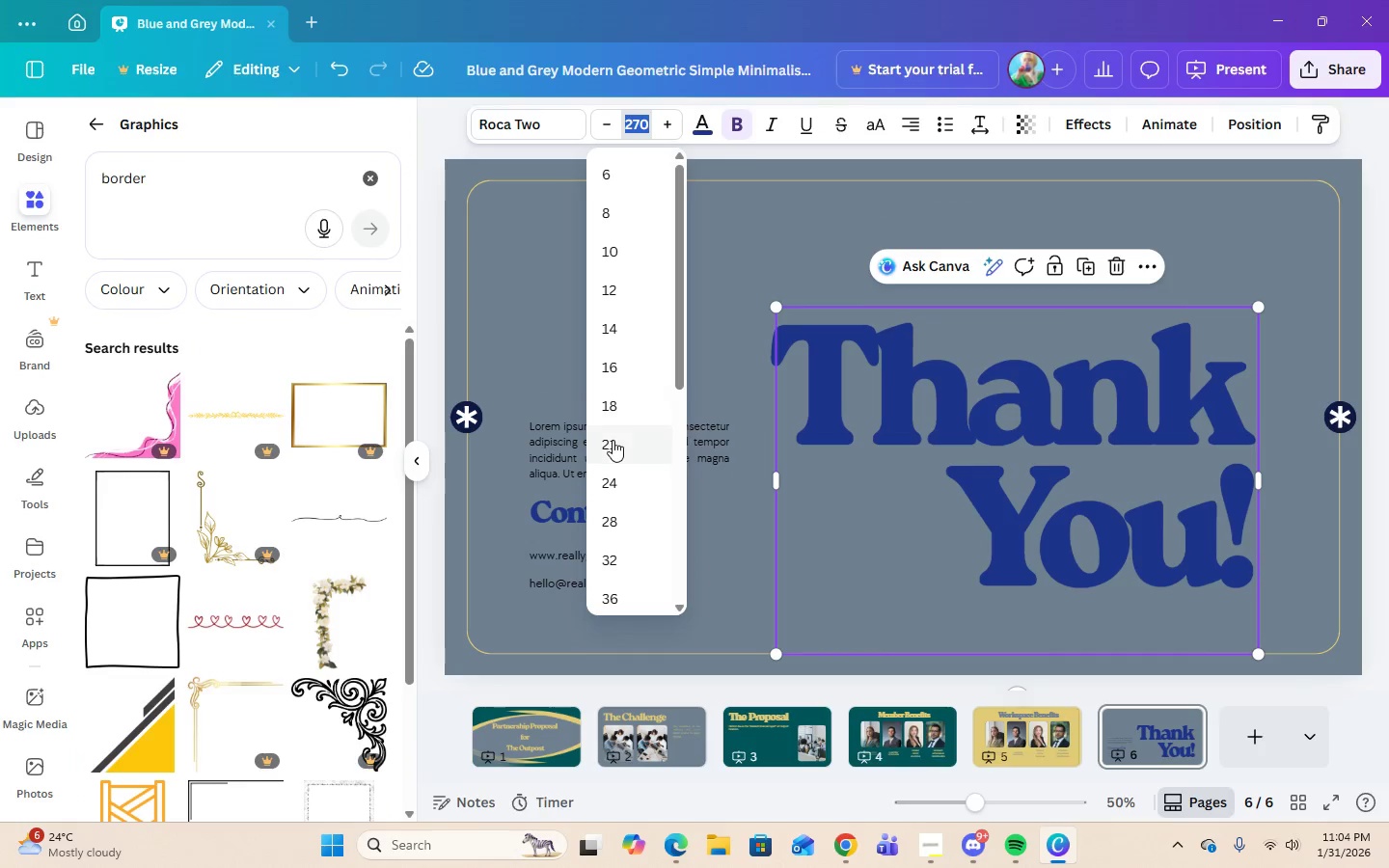 
scroll: coordinate [619, 458], scroll_direction: down, amount: 5.0
 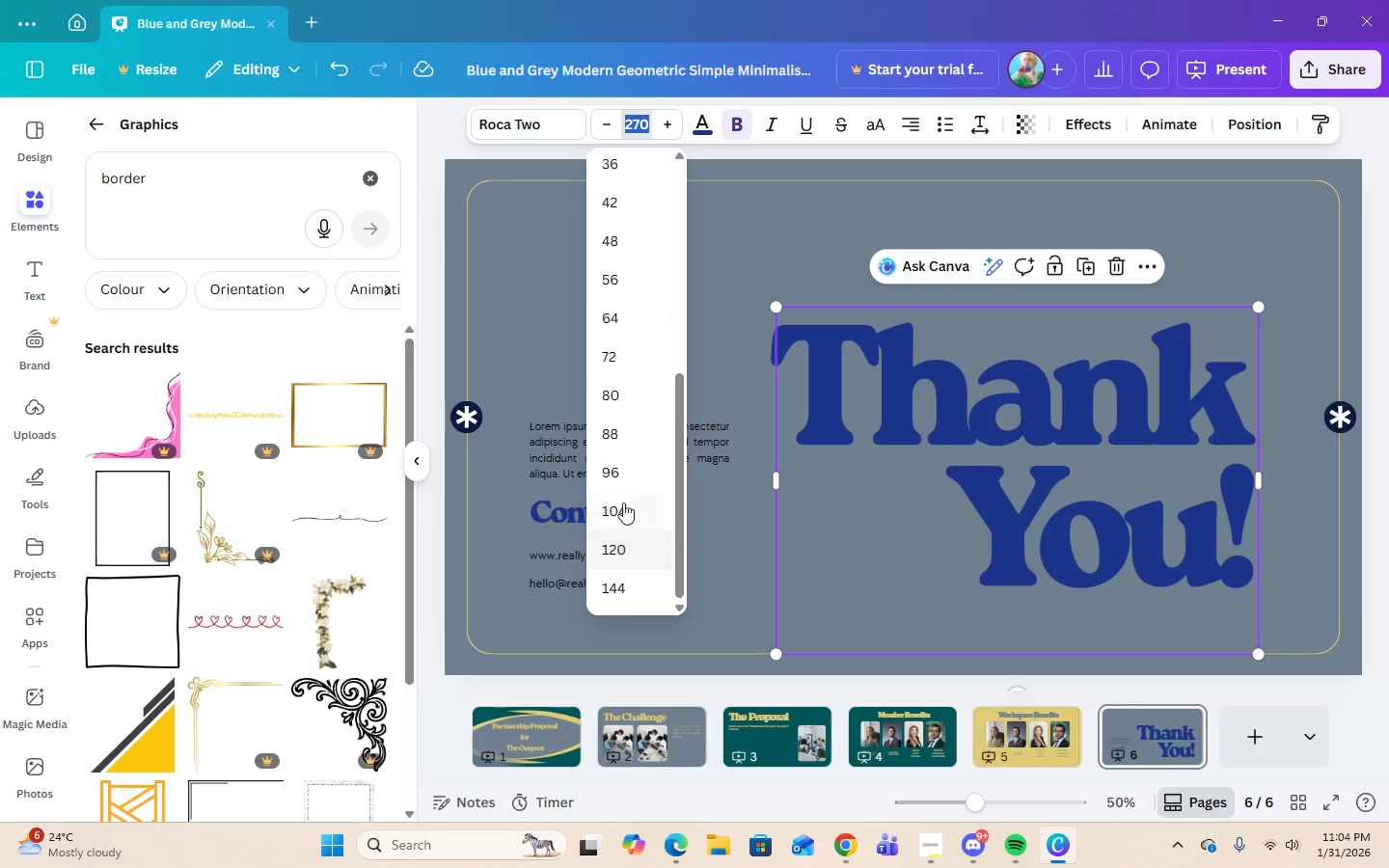 
left_click([614, 475])
 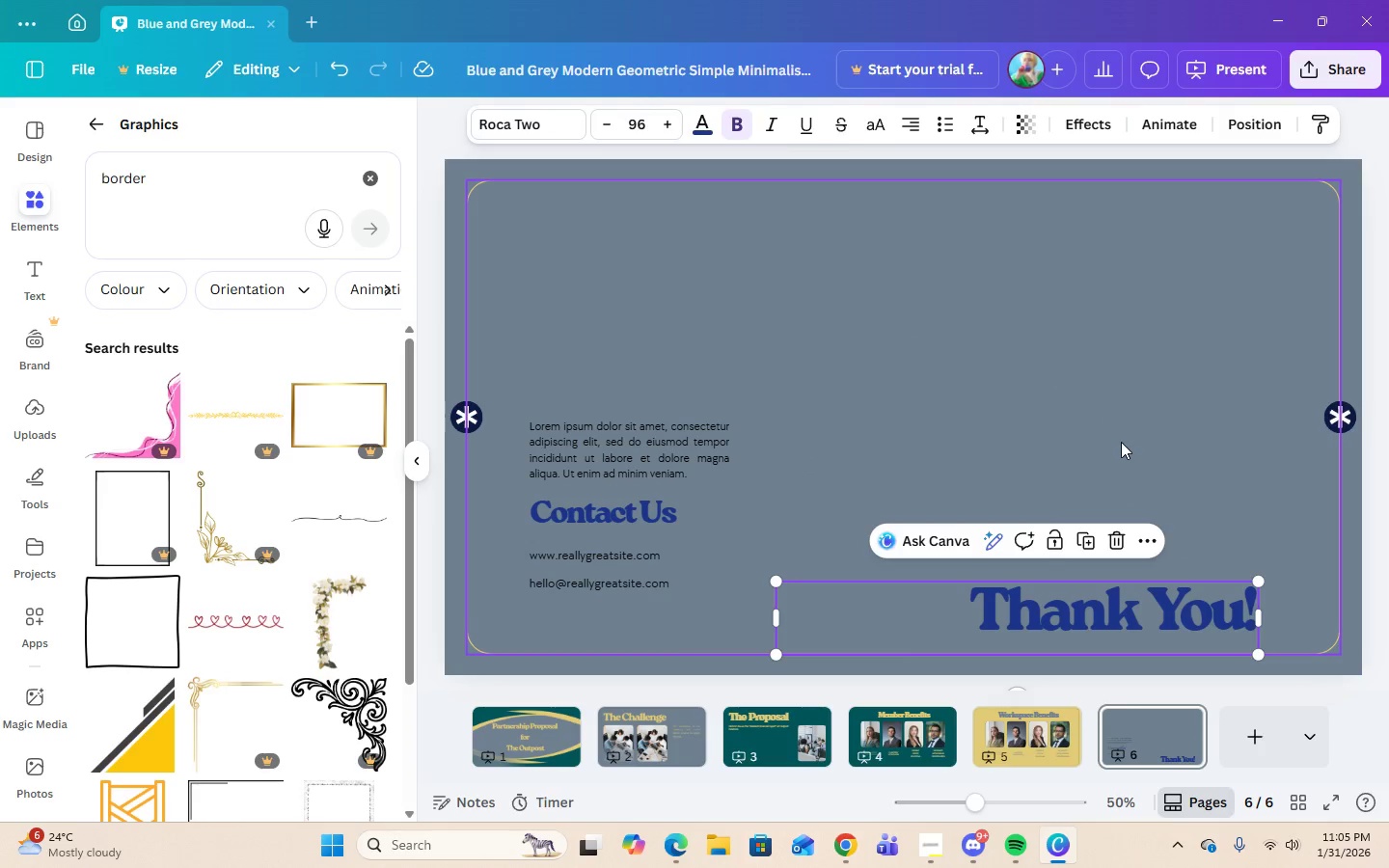 
double_click([1126, 606])
 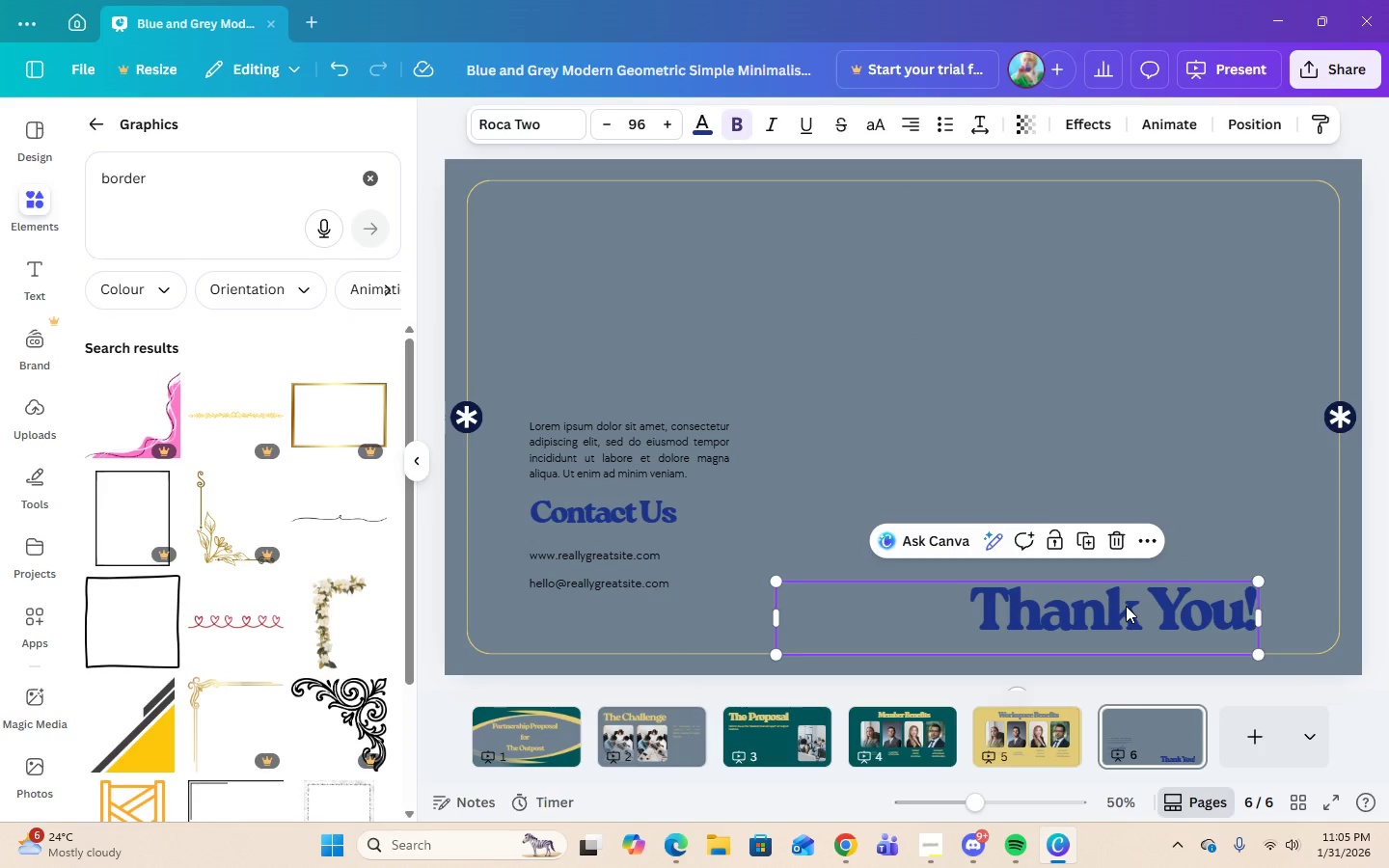 
left_click_drag(start_coordinate=[1126, 606], to_coordinate=[707, 228])
 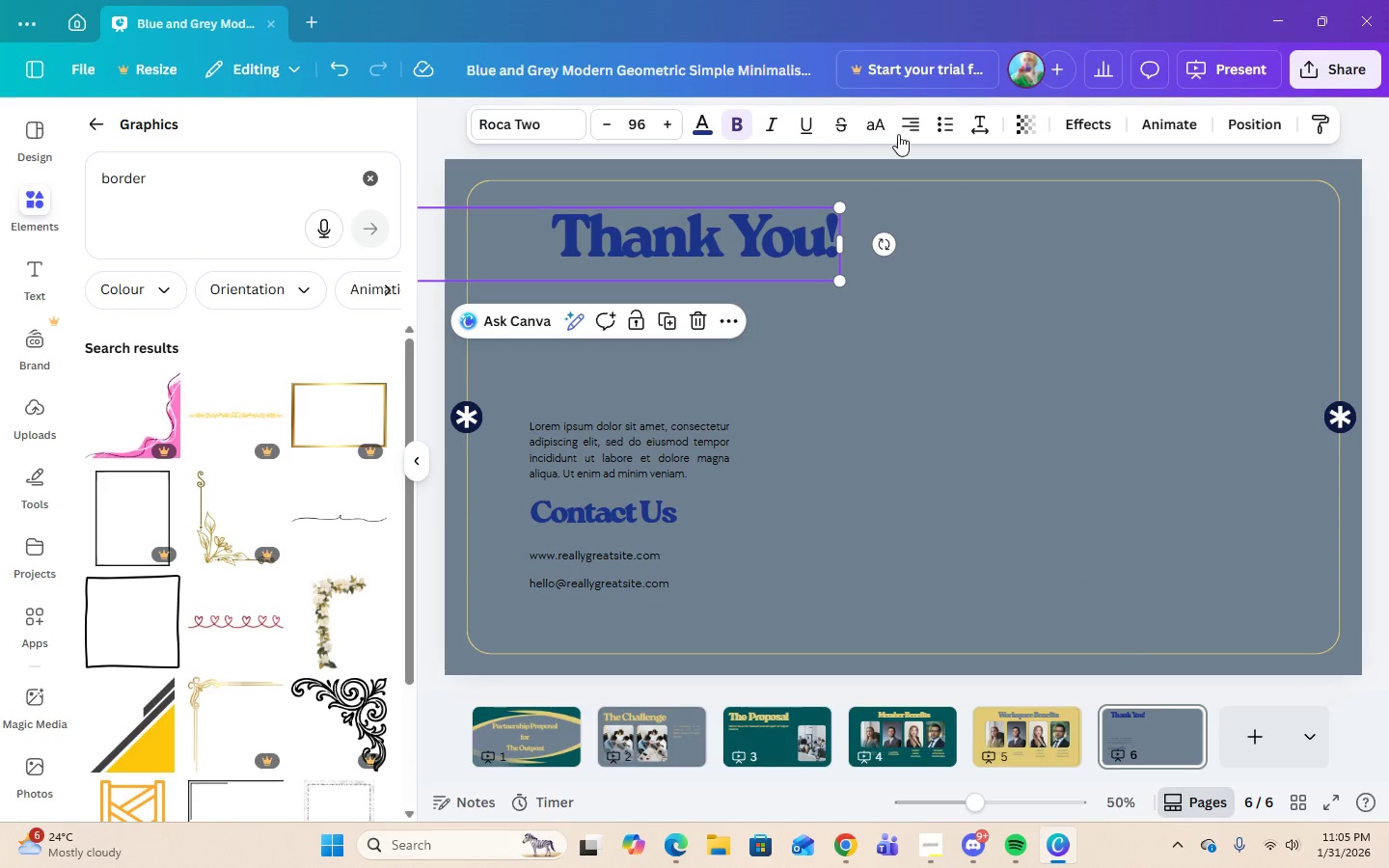 
left_click([902, 120])
 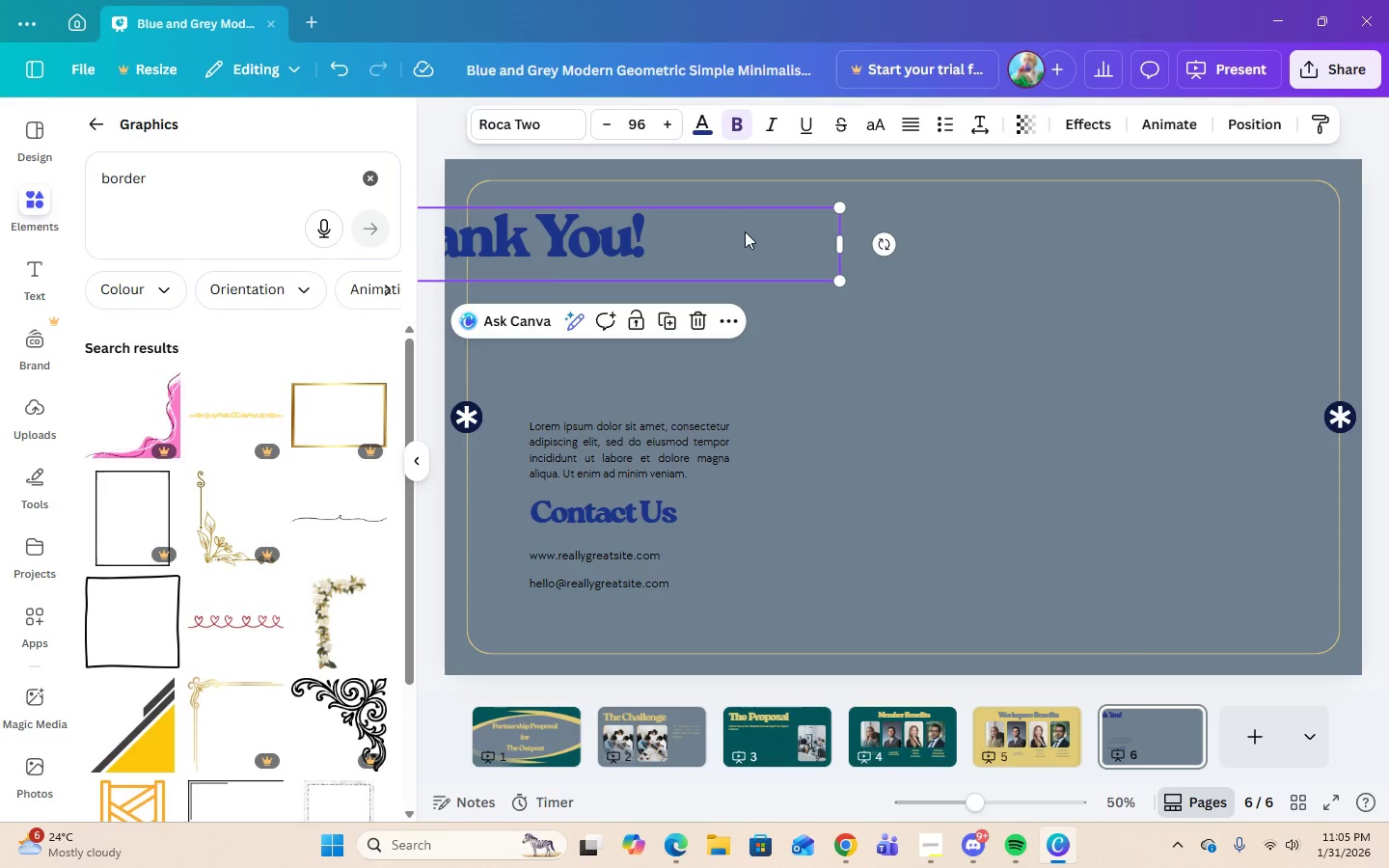 
left_click_drag(start_coordinate=[745, 231], to_coordinate=[884, 234])
 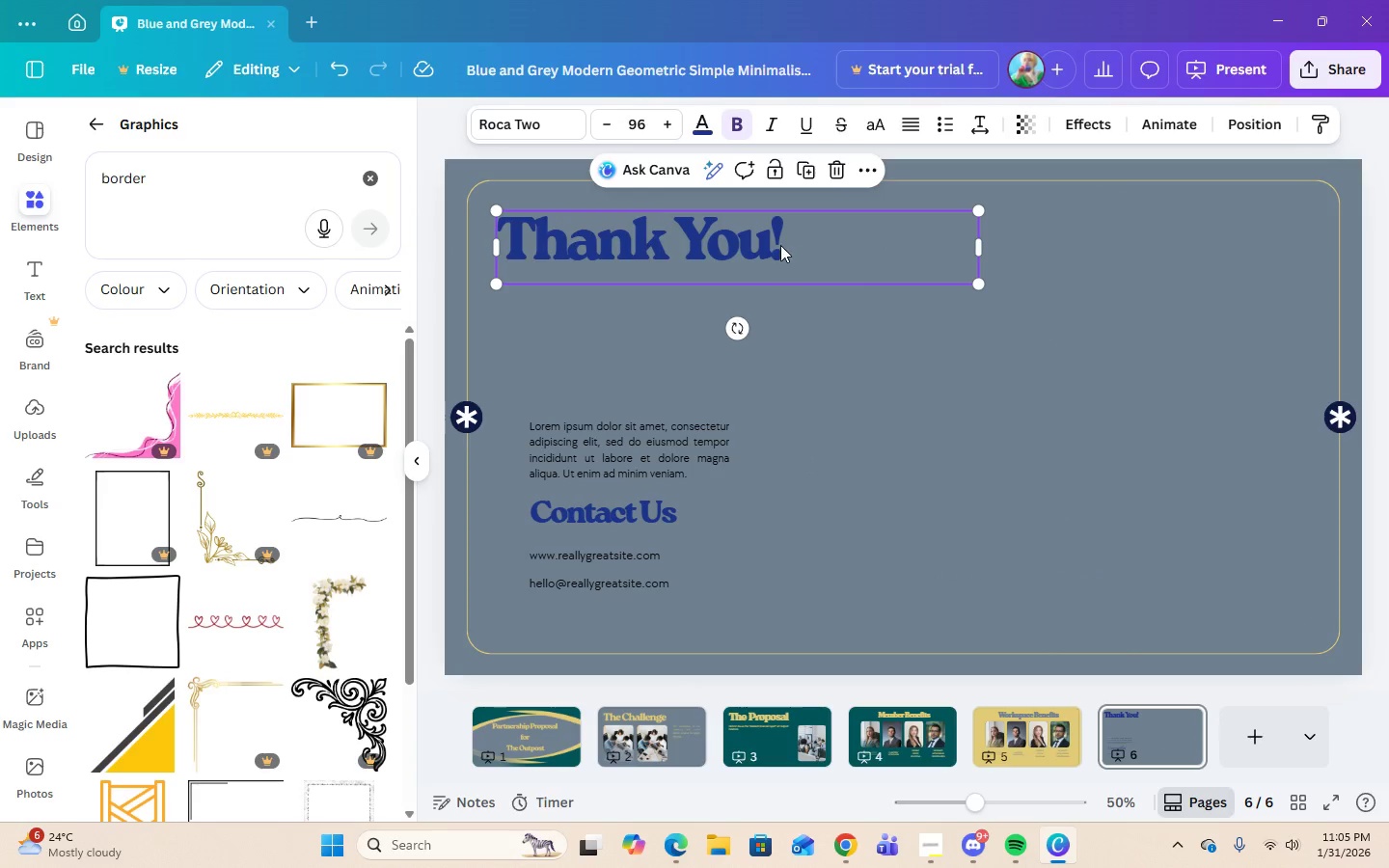 
left_click([780, 245])
 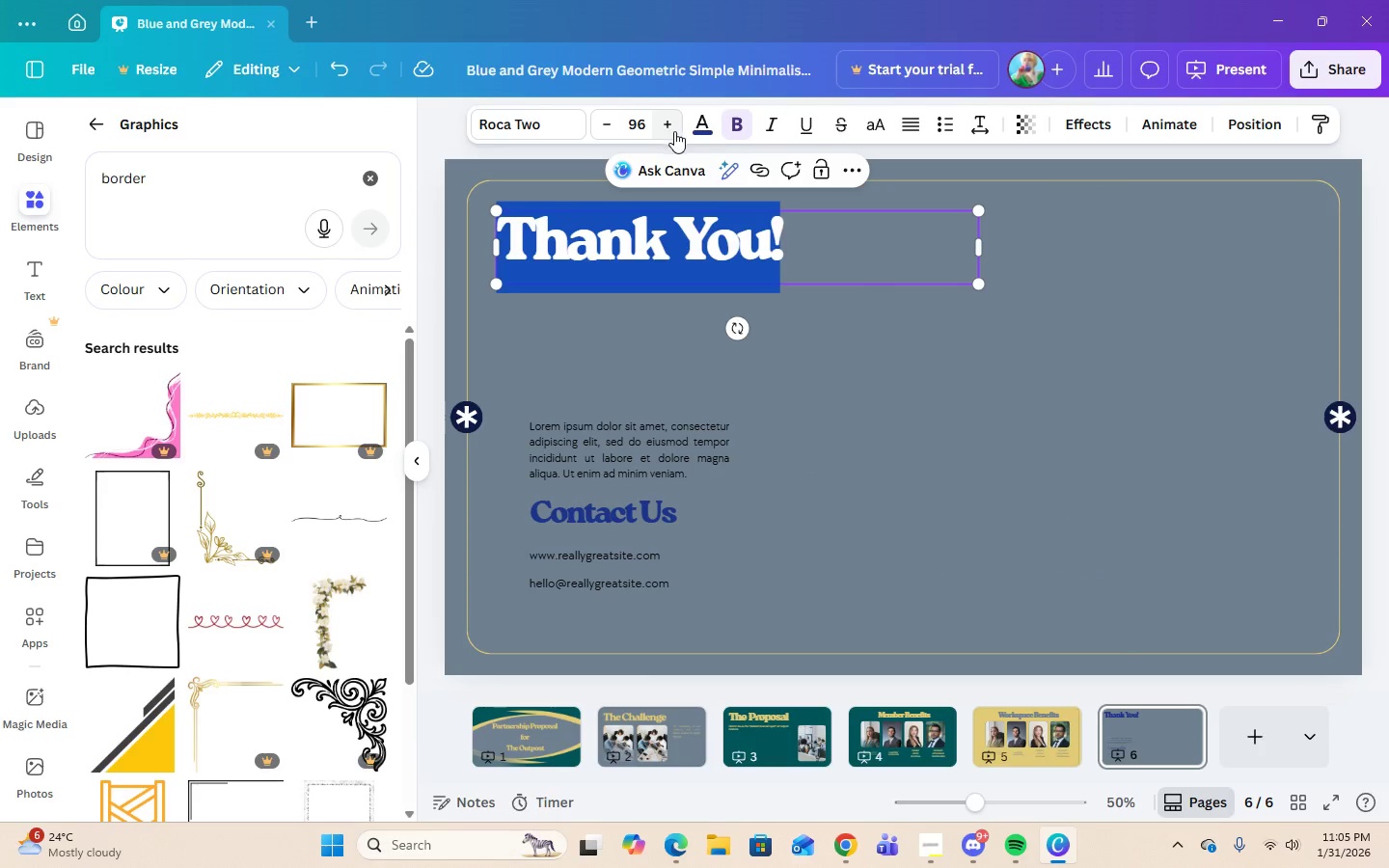 
left_click([699, 126])
 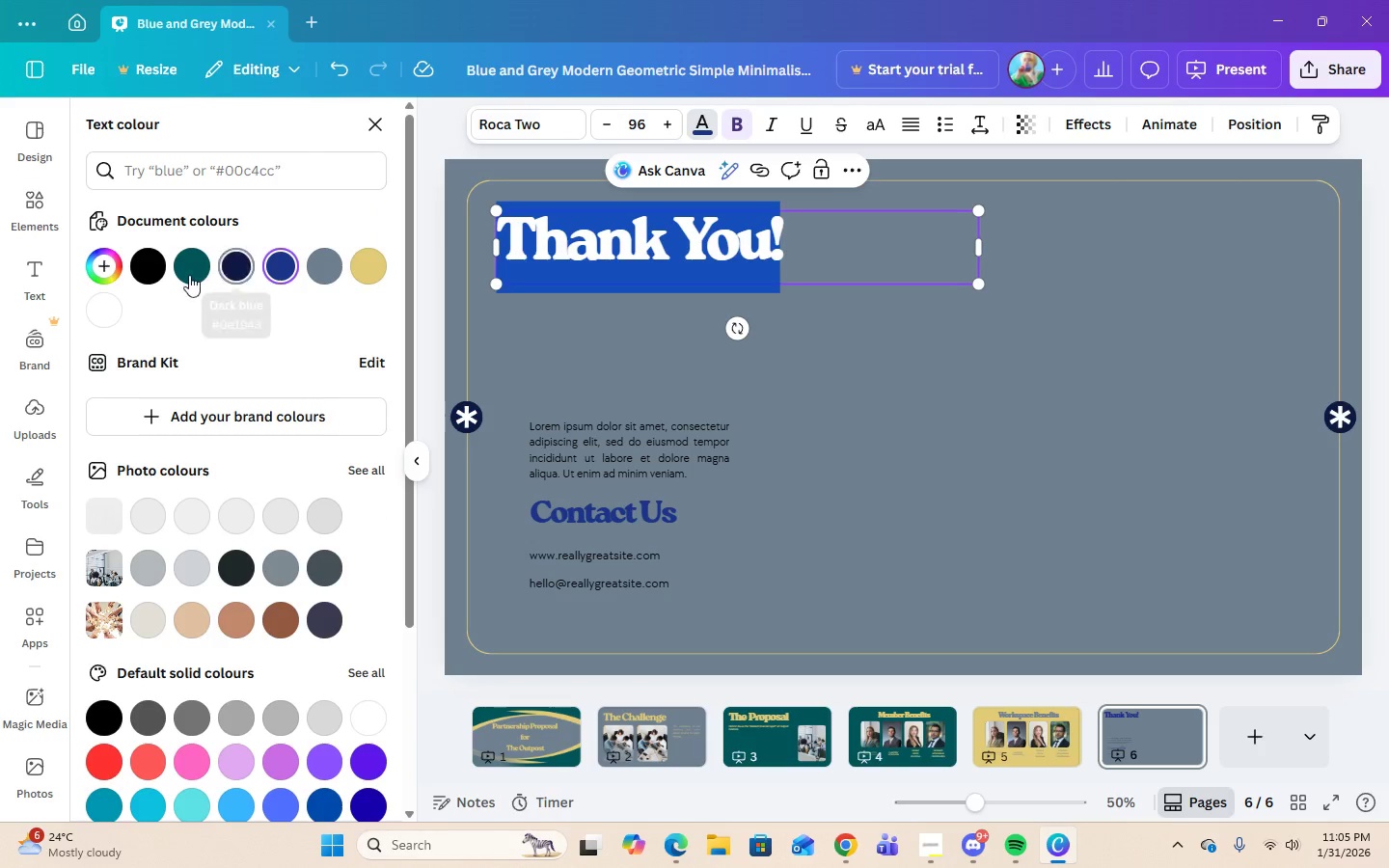 
left_click([187, 275])
 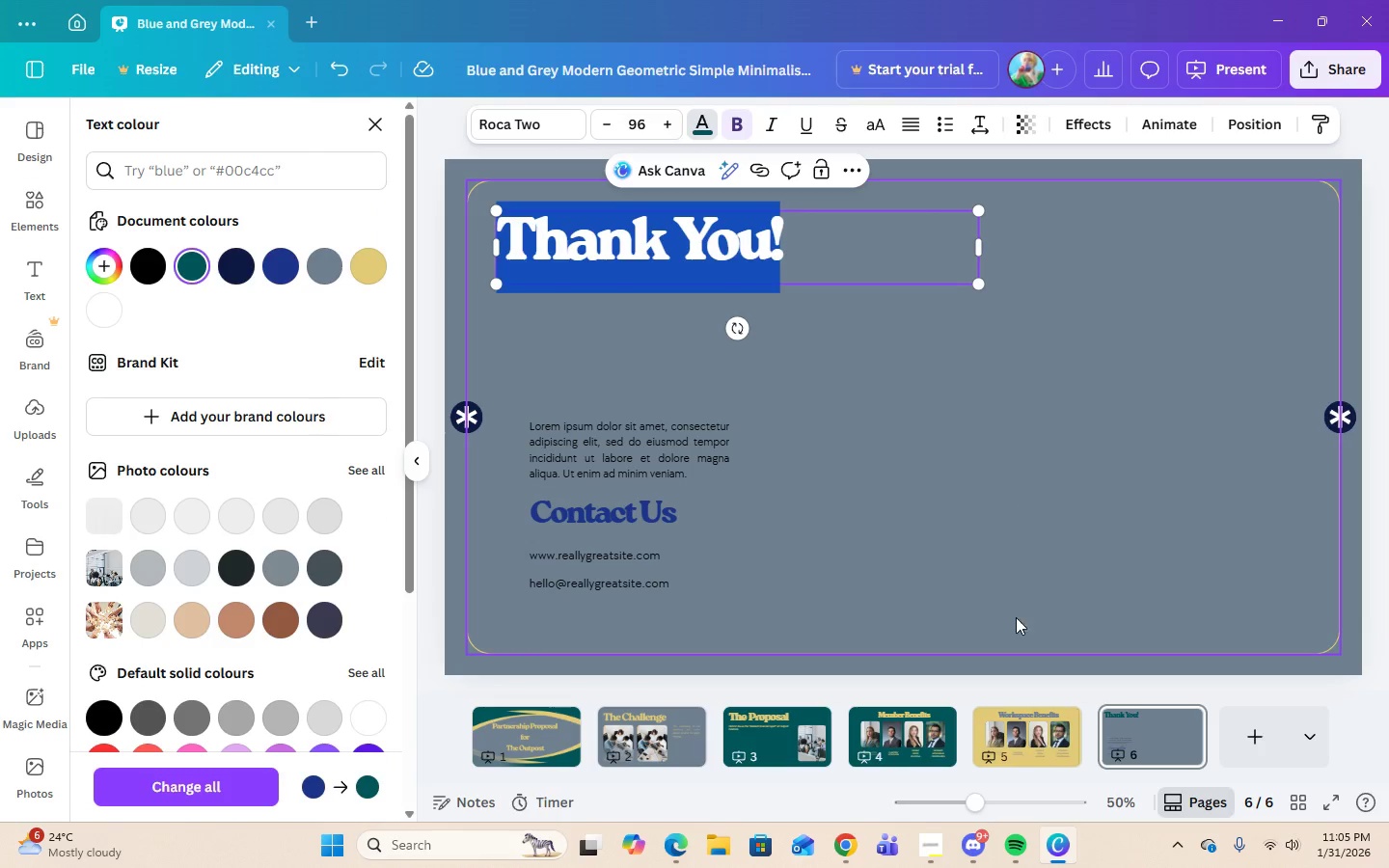 
left_click([942, 862])